 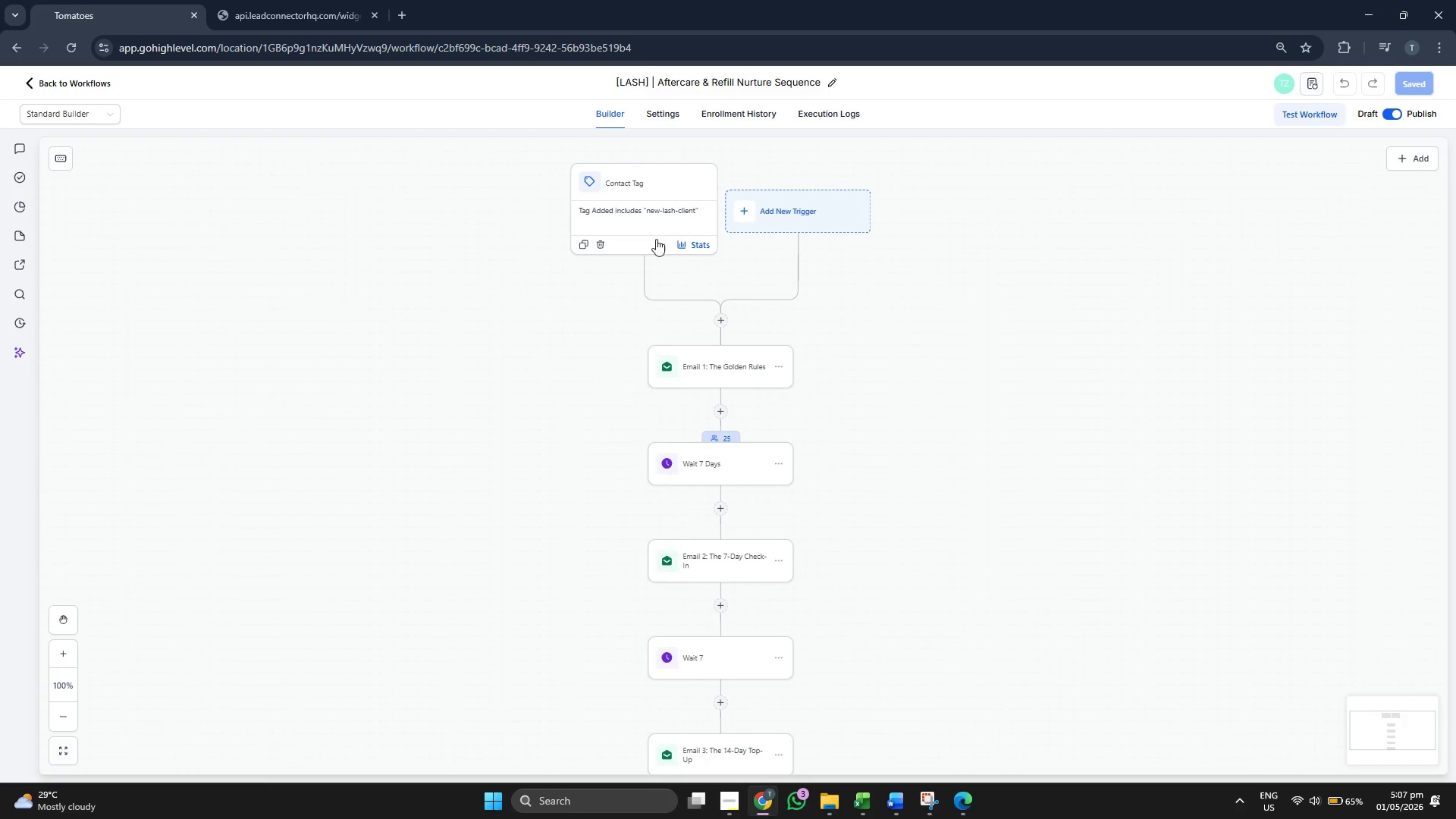 
left_click([814, 123])
 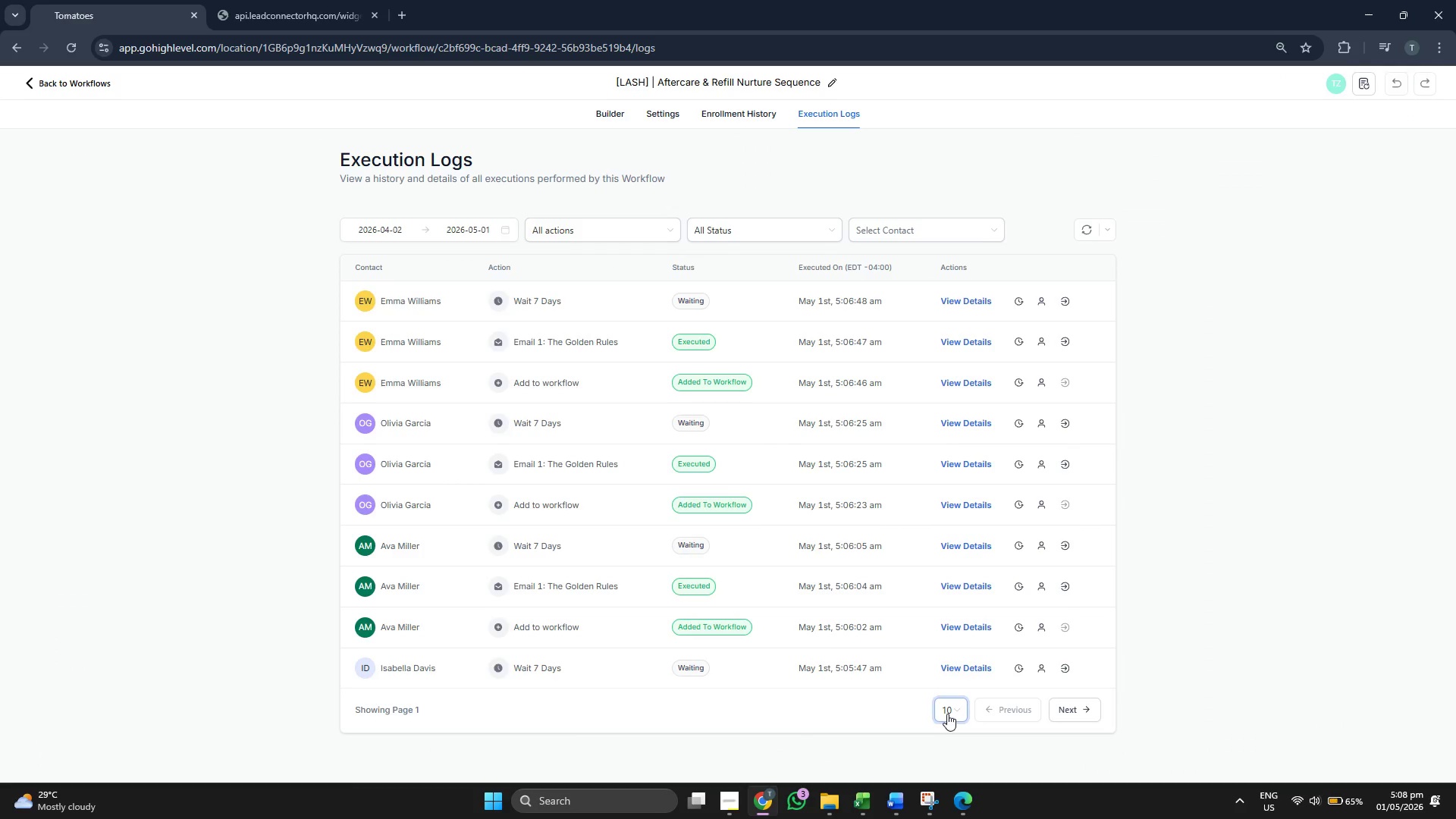 
left_click([947, 660])
 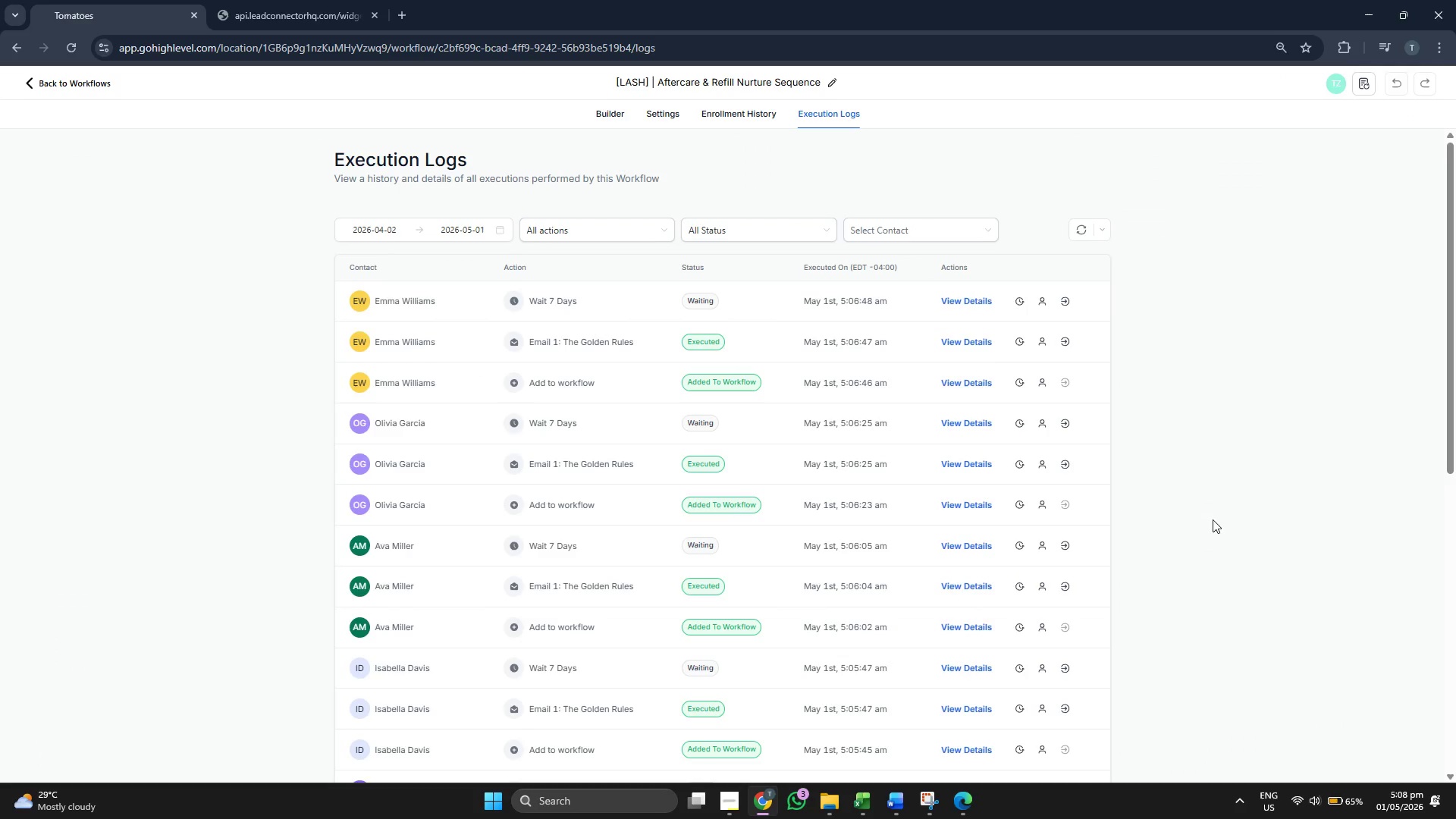 
scroll: coordinate [1455, 265], scroll_direction: down, amount: 5.0
 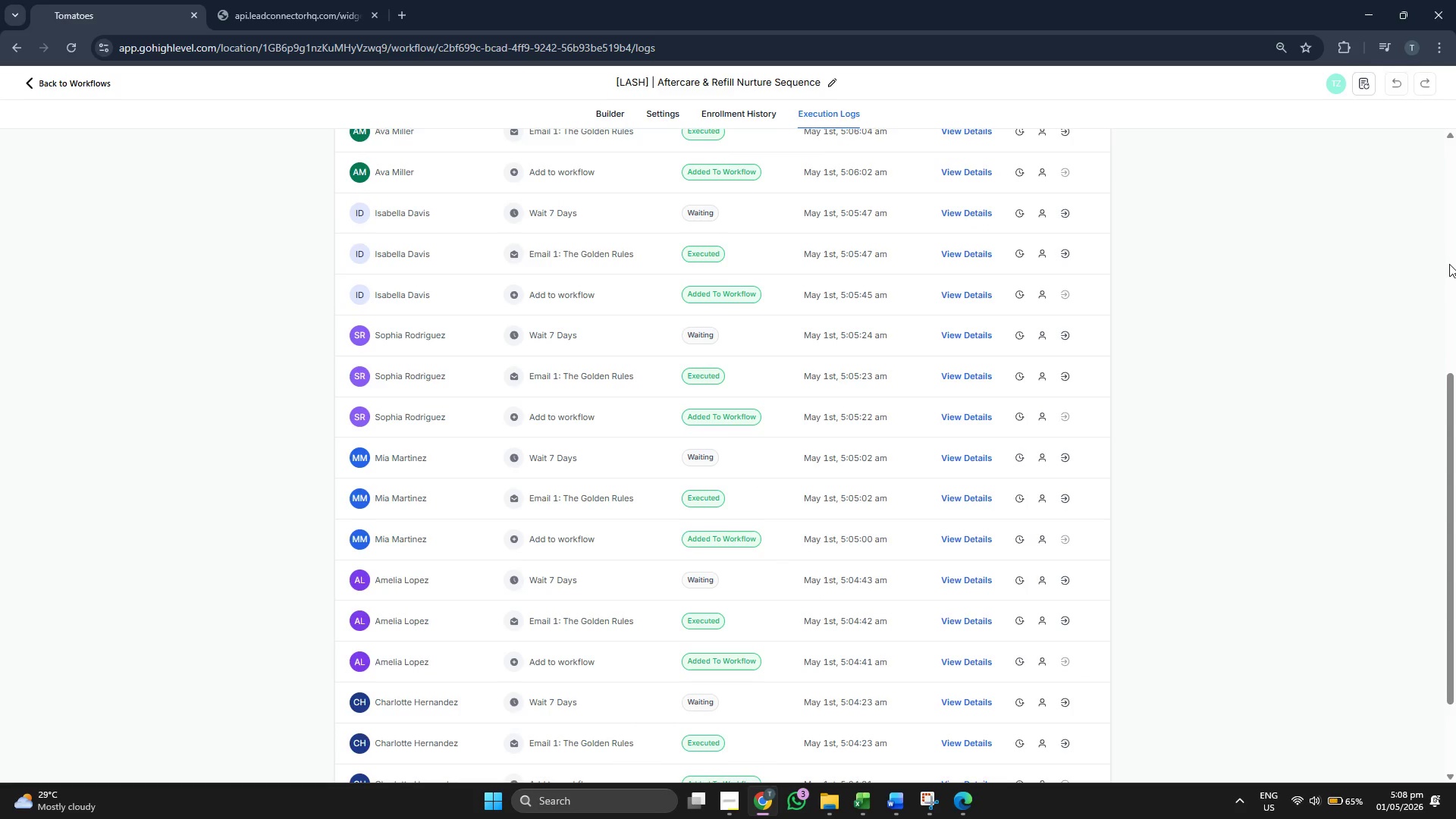 
hold_key(key=ControlLeft, duration=0.39)
 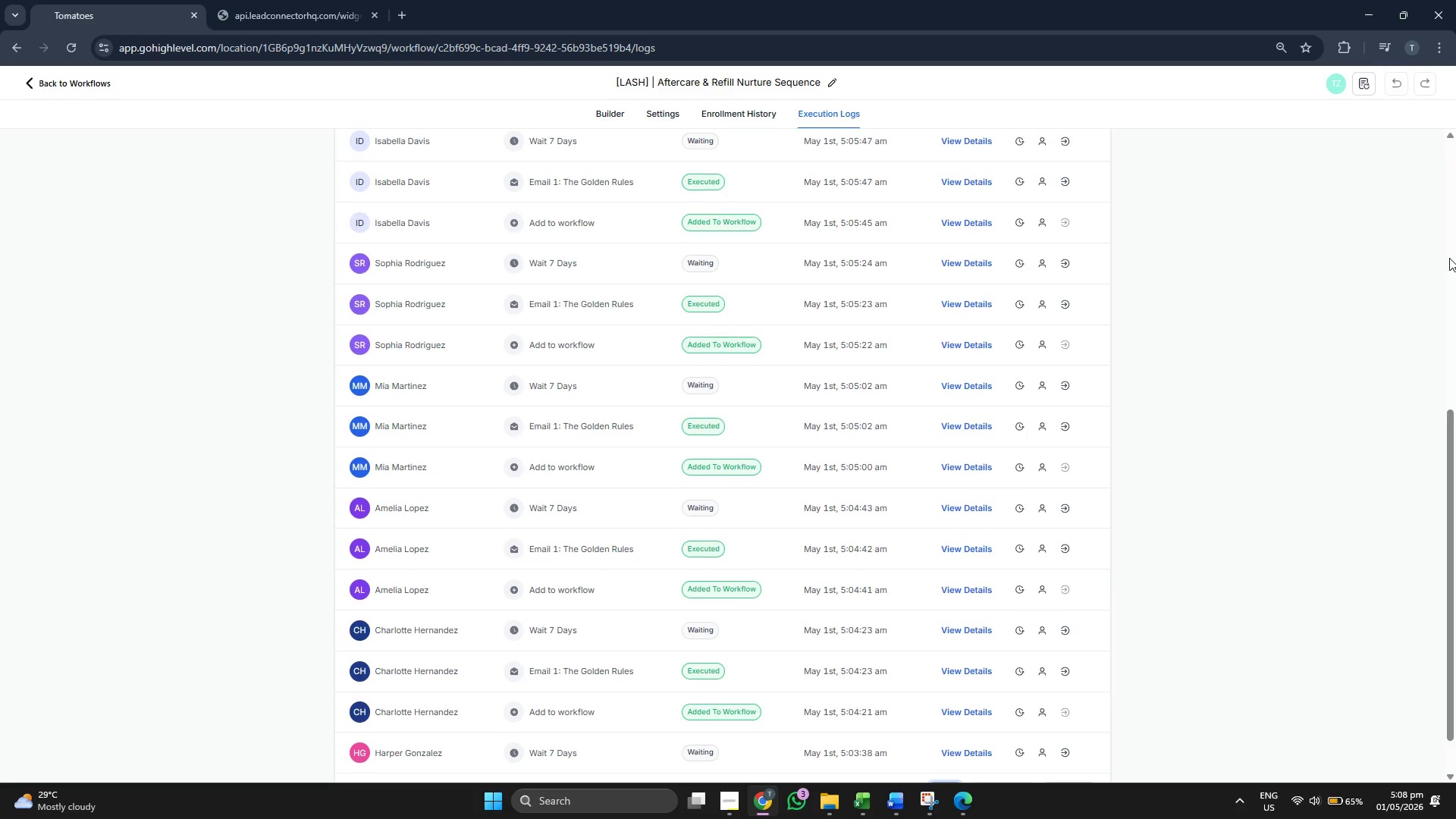 
scroll: coordinate [1449, 259], scroll_direction: down, amount: 1.0
 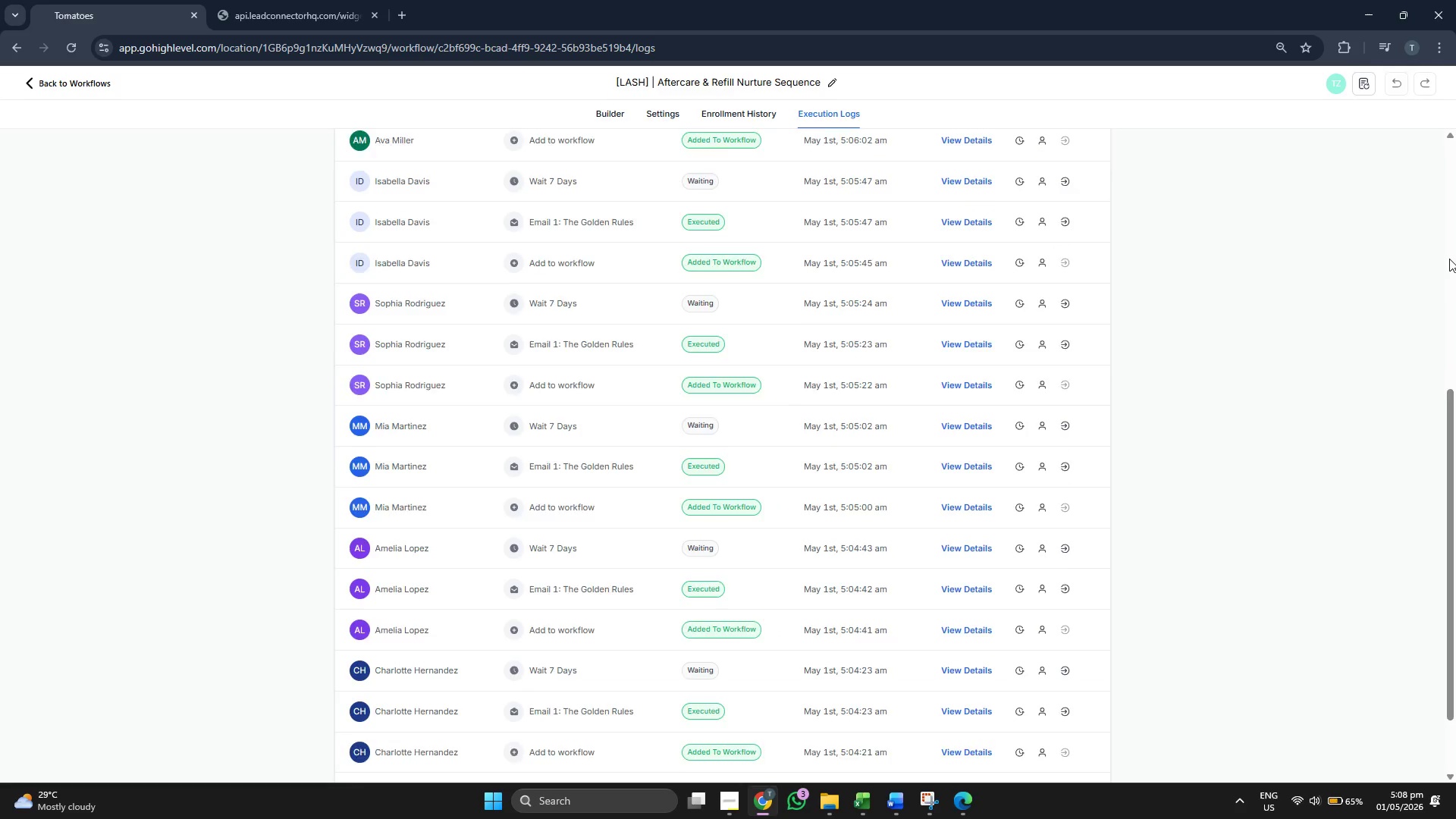 
scroll: coordinate [1449, 258], scroll_direction: up, amount: 2.0
 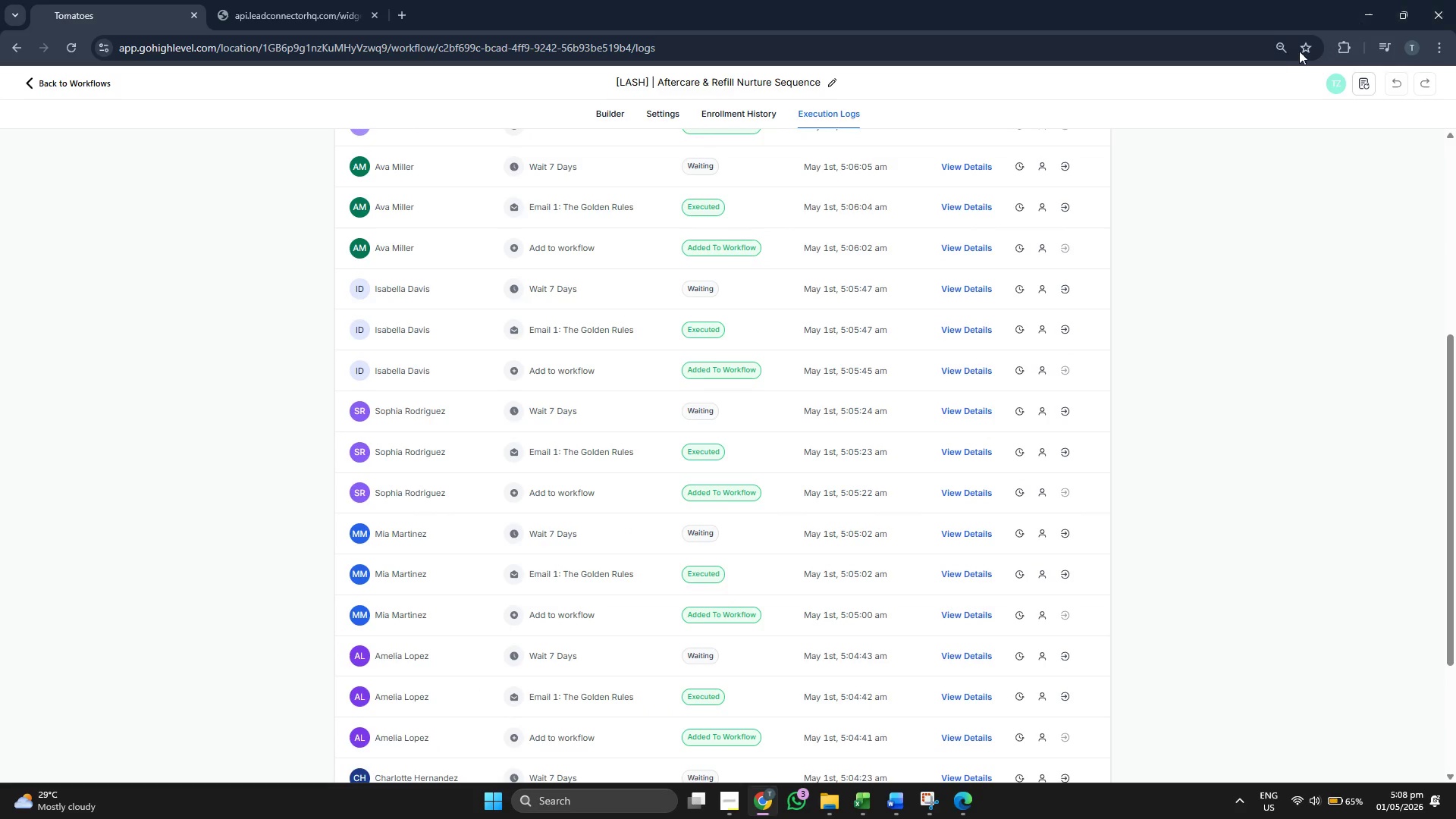 
left_click([1283, 52])
 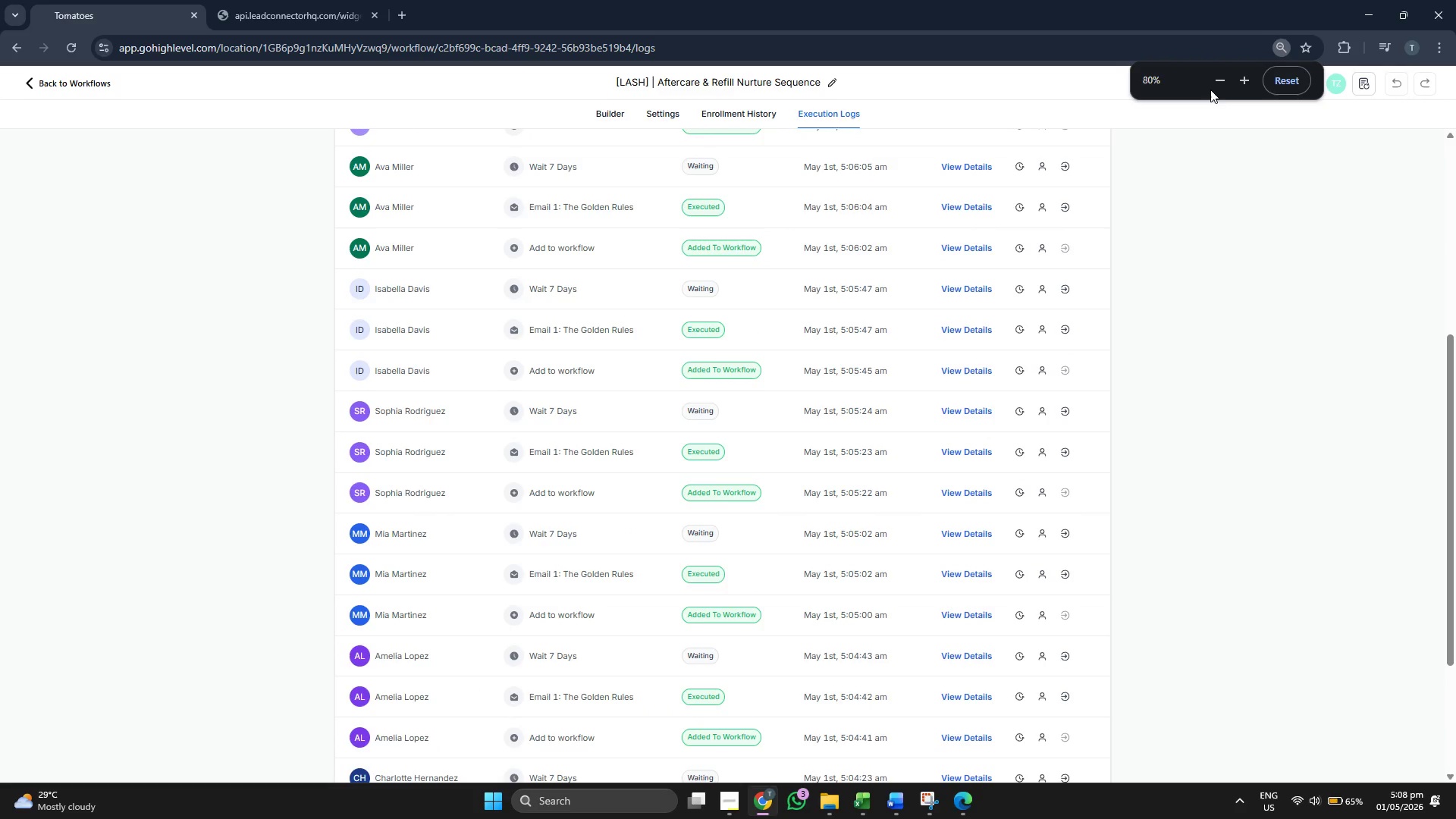 
left_click([1221, 84])
 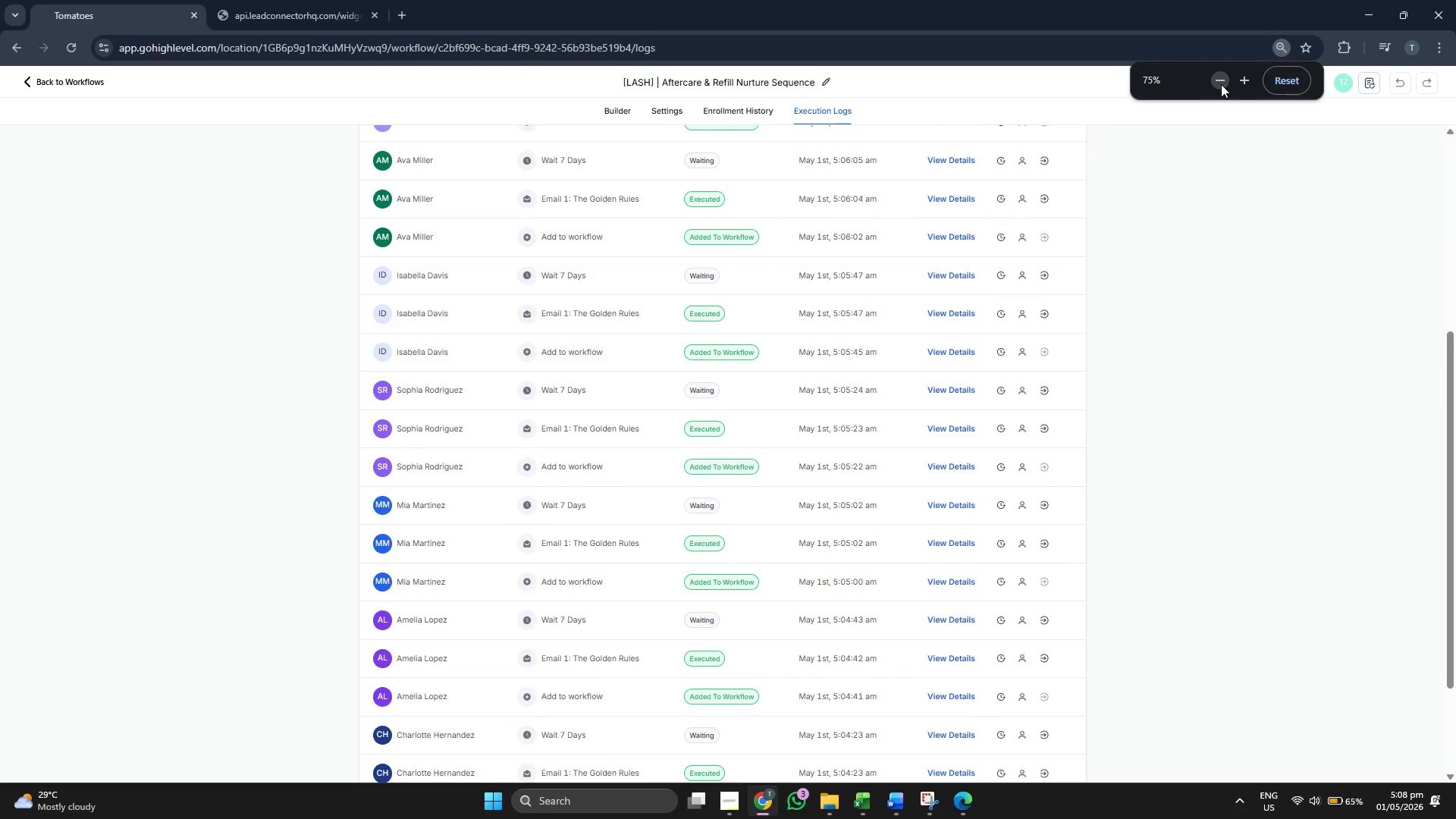 
left_click([1221, 84])
 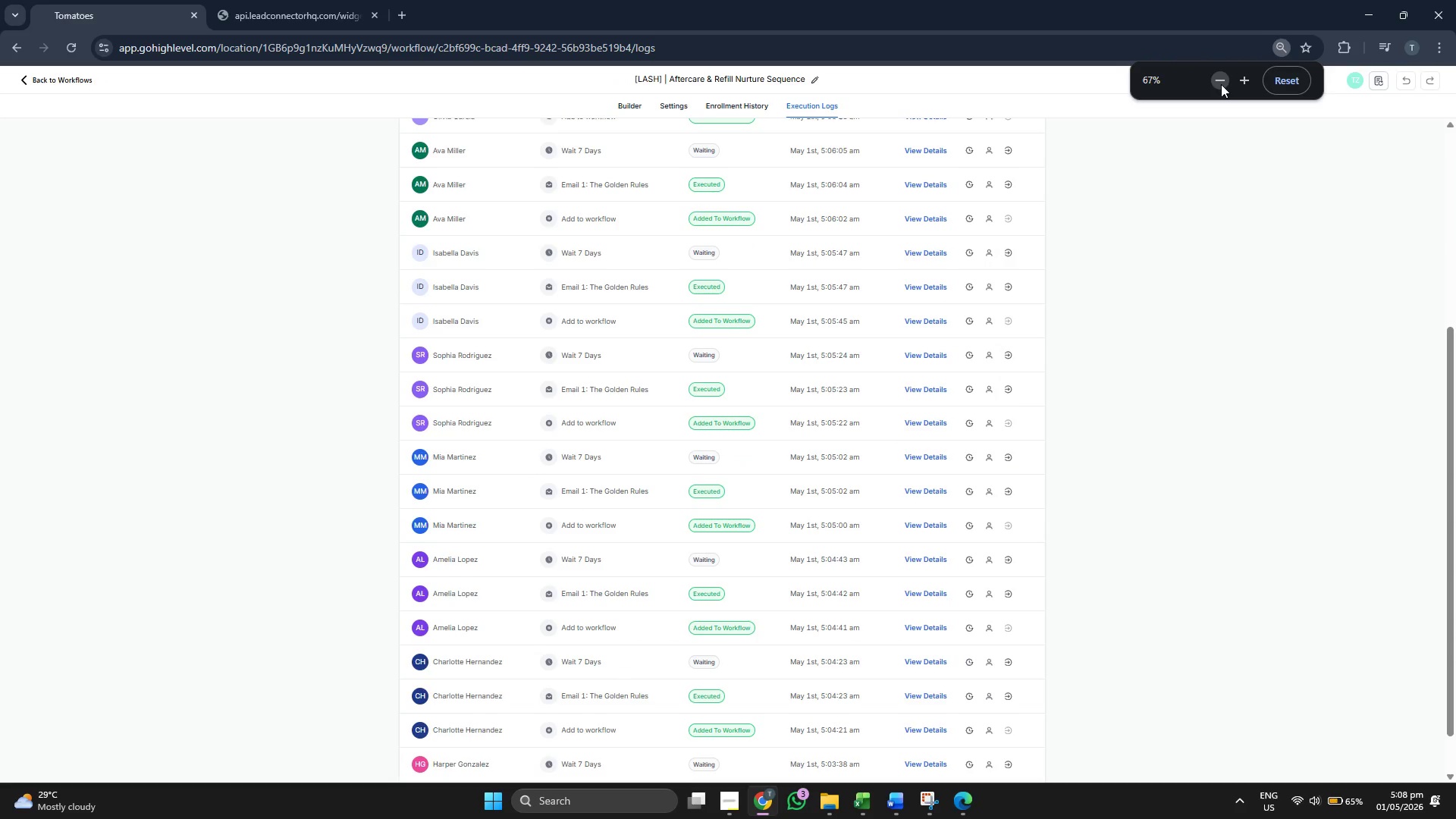 
left_click([1221, 84])
 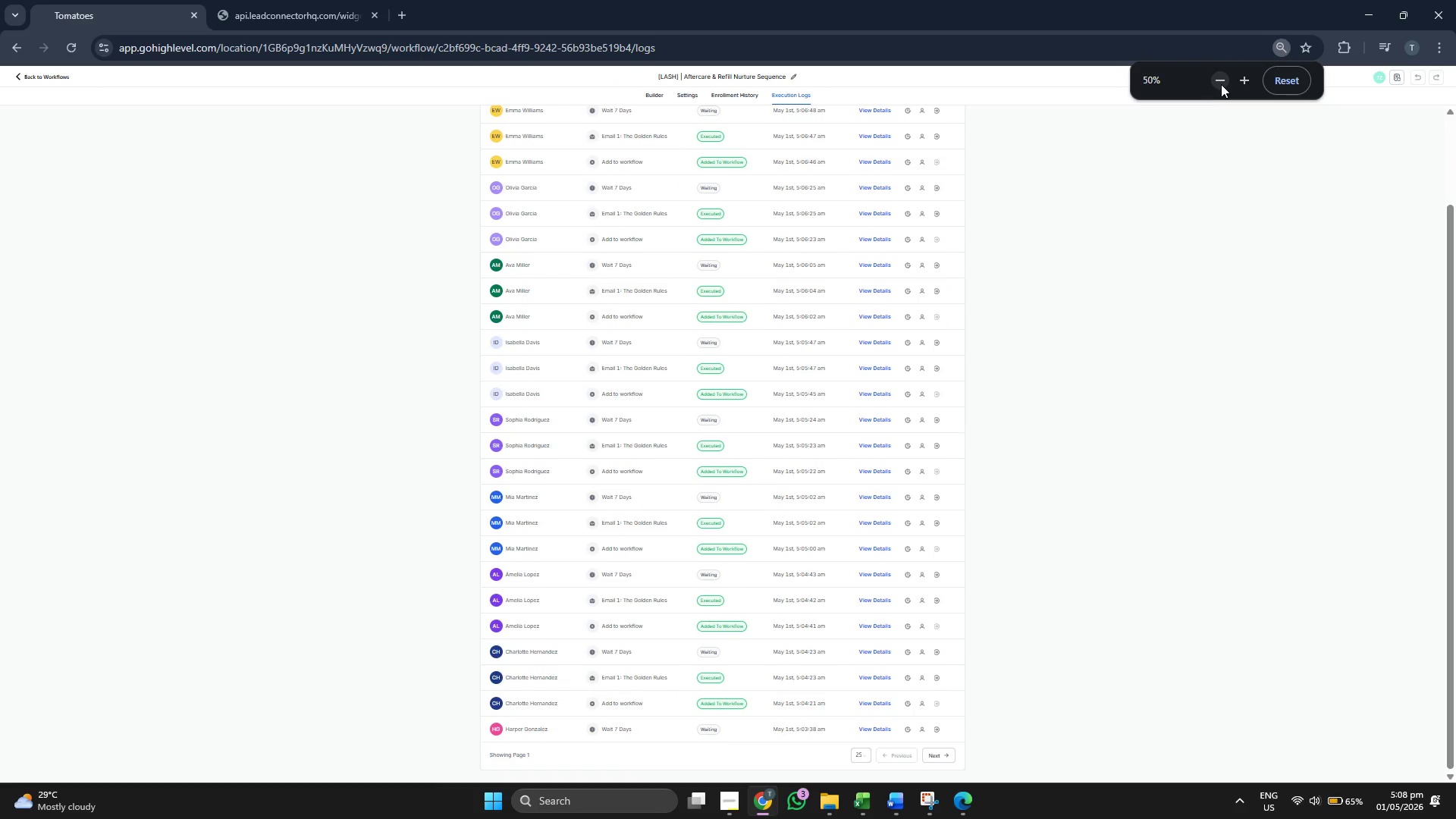 
left_click([1154, 158])
 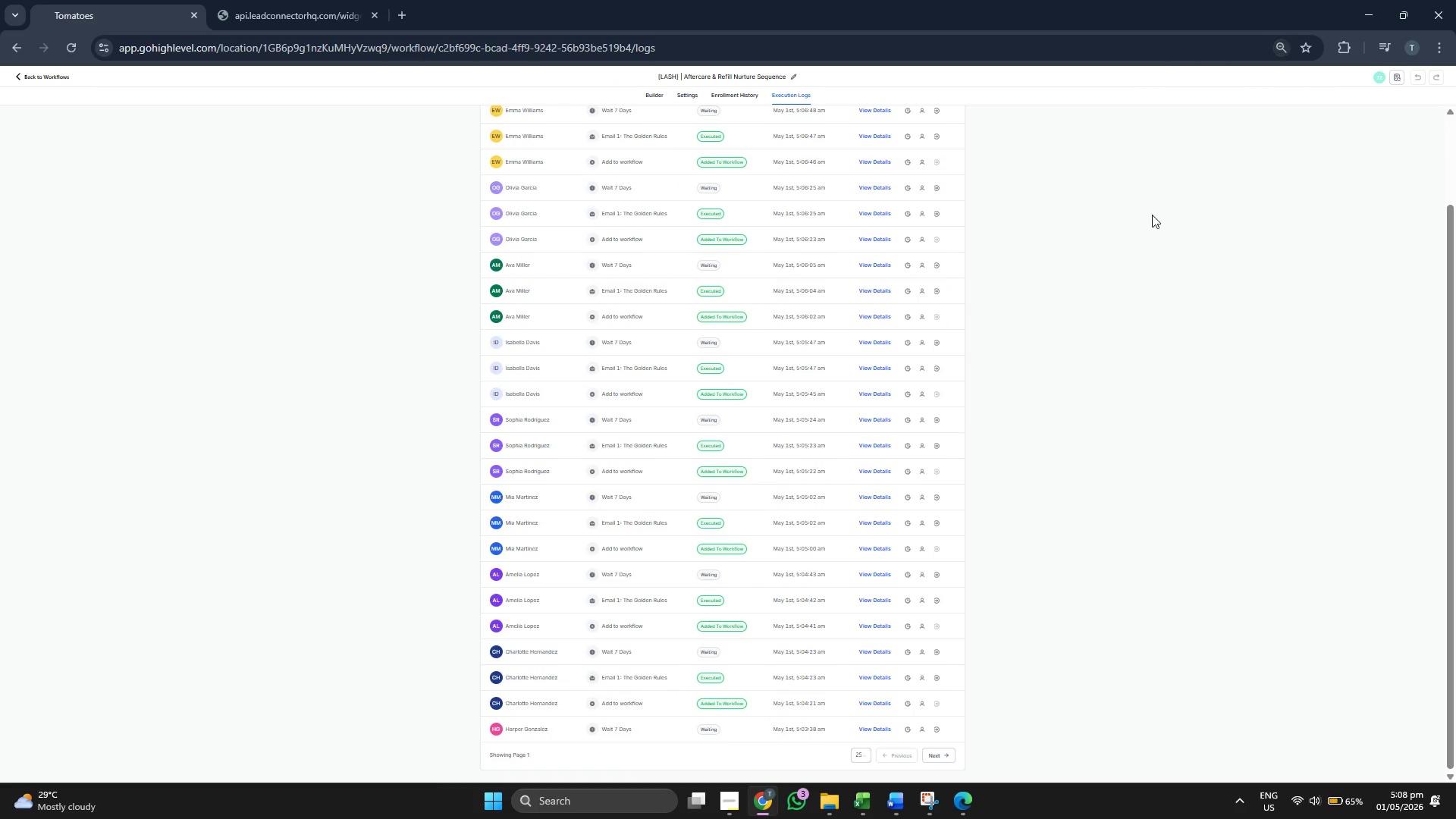 
scroll: coordinate [1148, 224], scroll_direction: up, amount: 2.0
 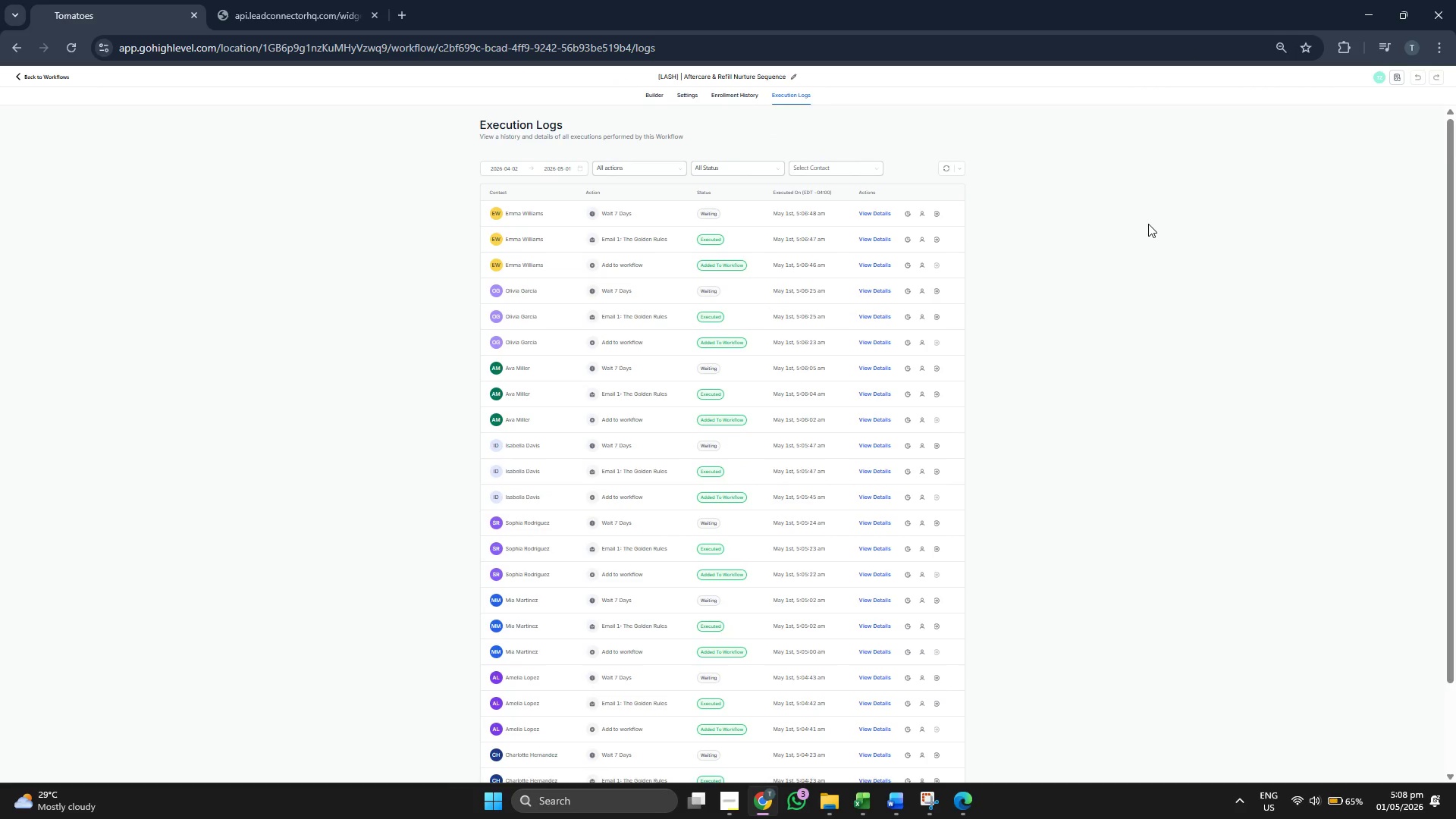 
scroll: coordinate [1148, 224], scroll_direction: none, amount: 0.0
 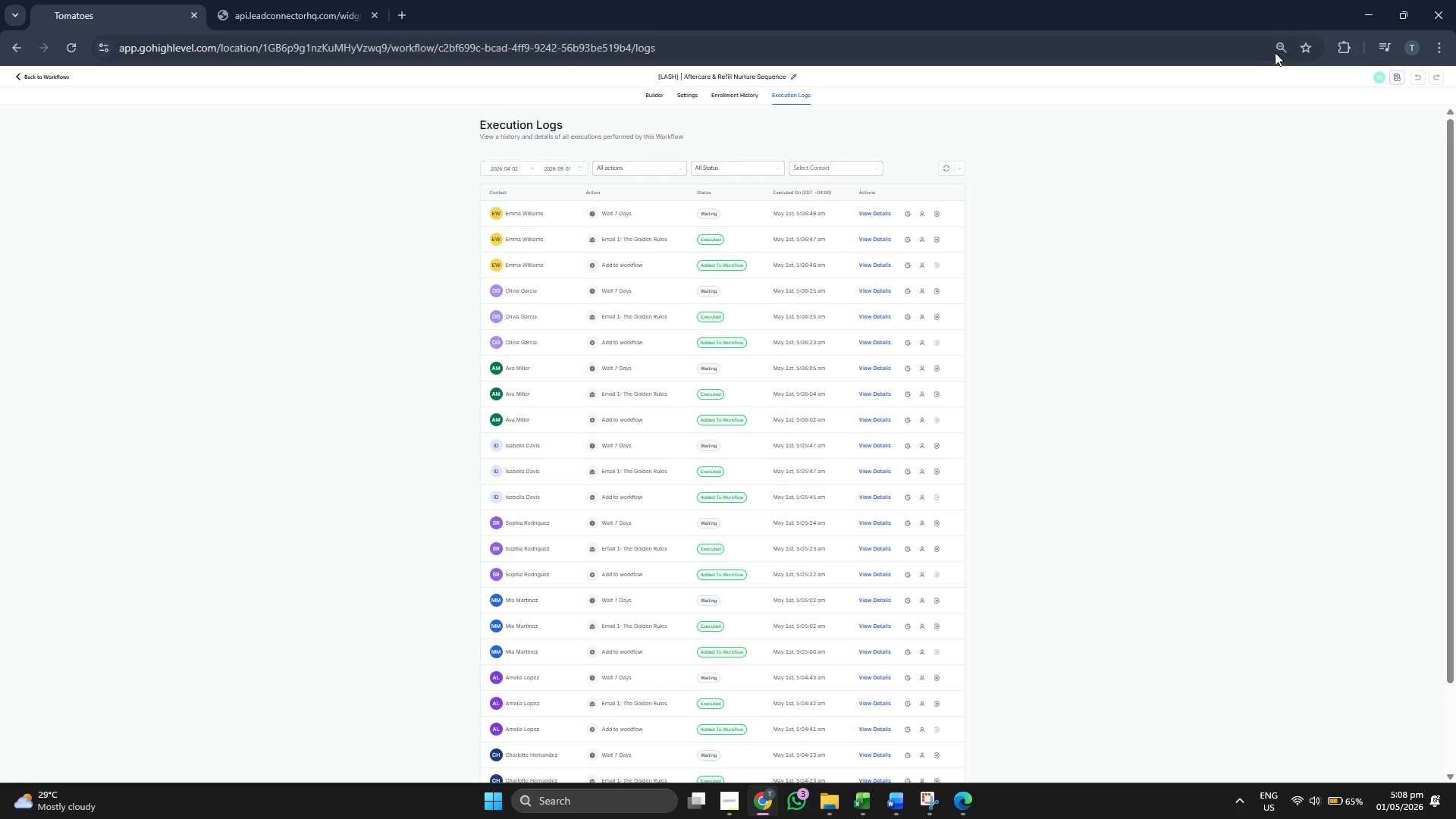 
left_click([1276, 50])
 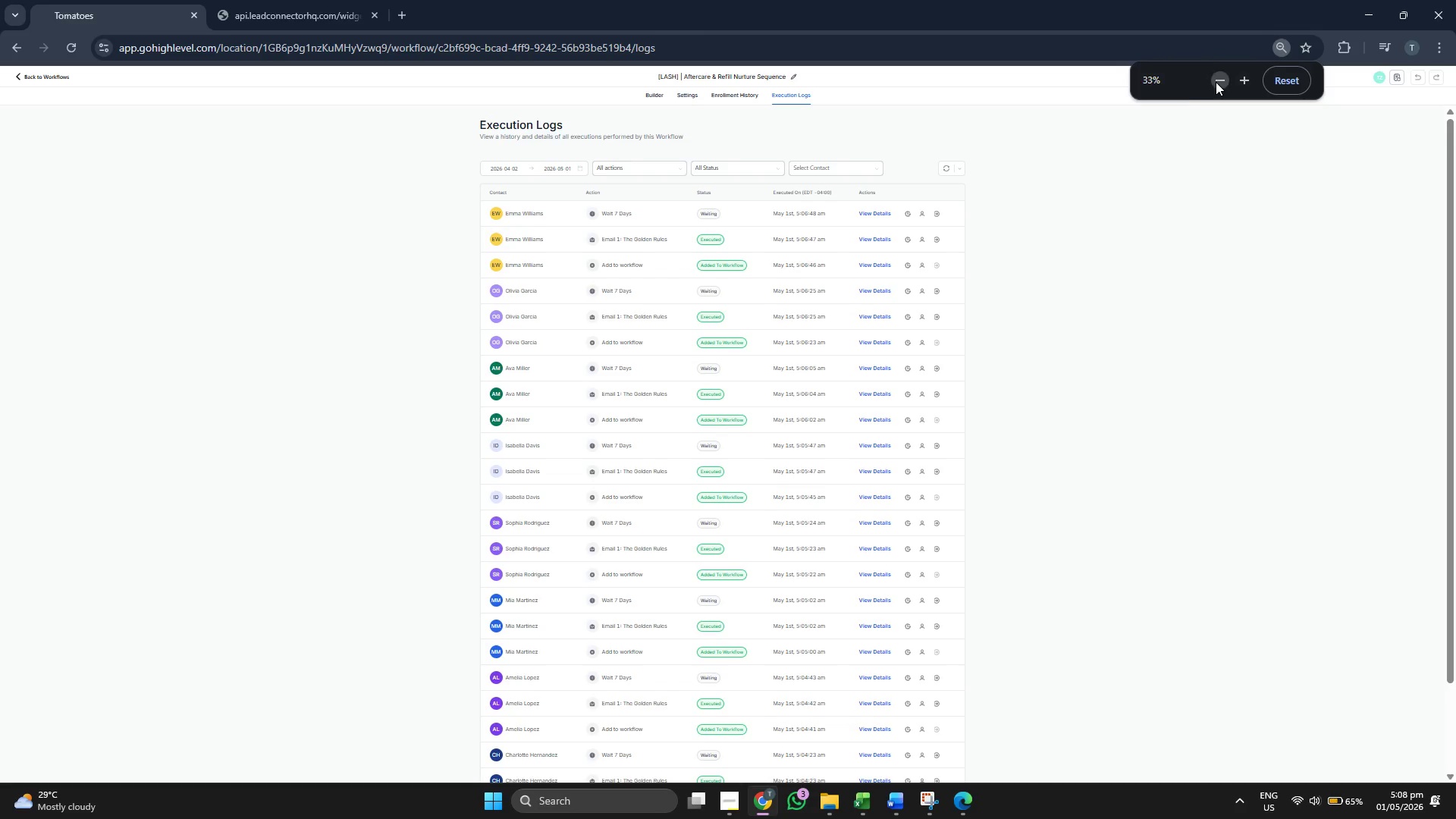 
double_click([1119, 196])
 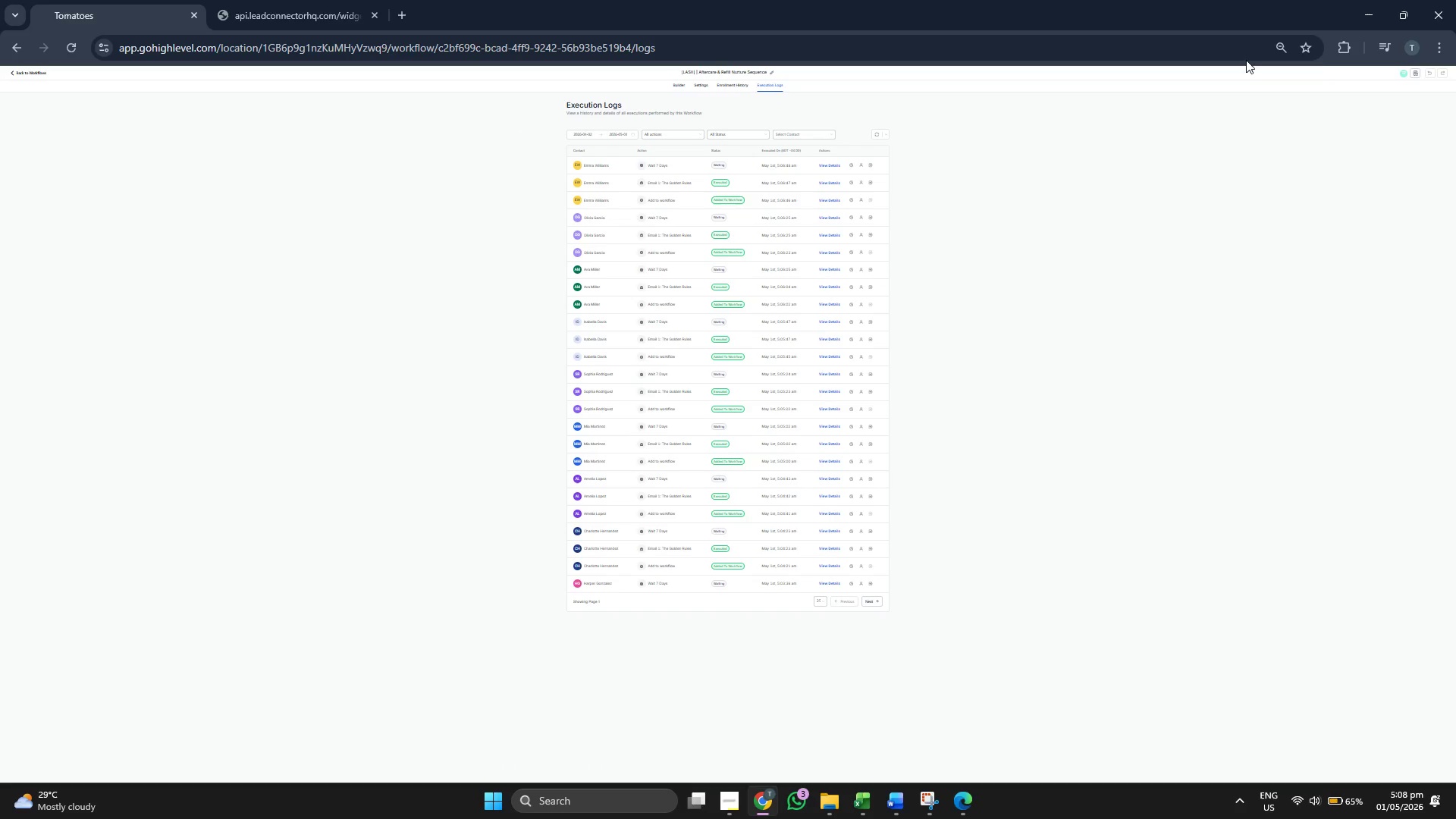 
left_click([1280, 48])
 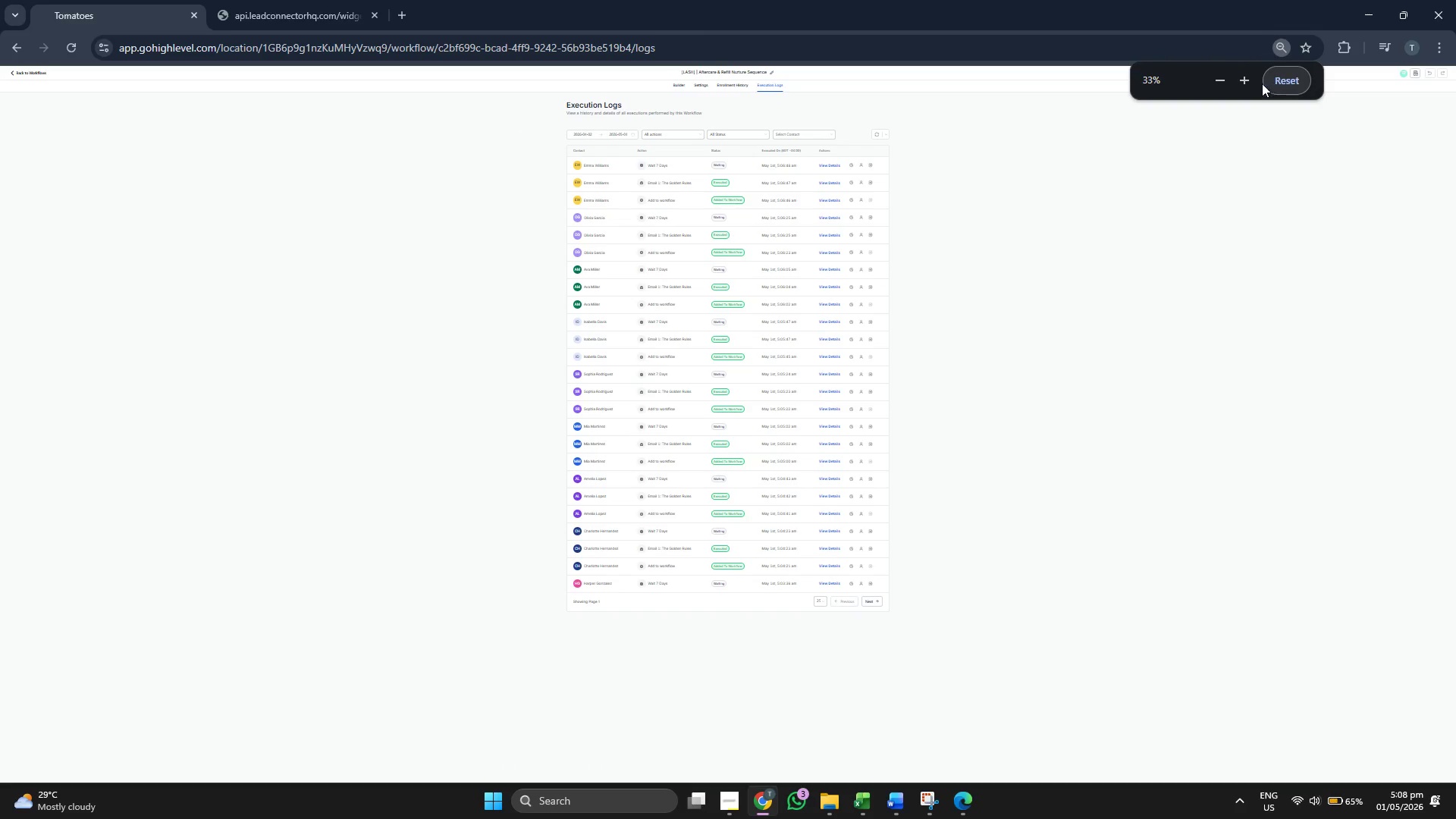 
left_click([1239, 83])
 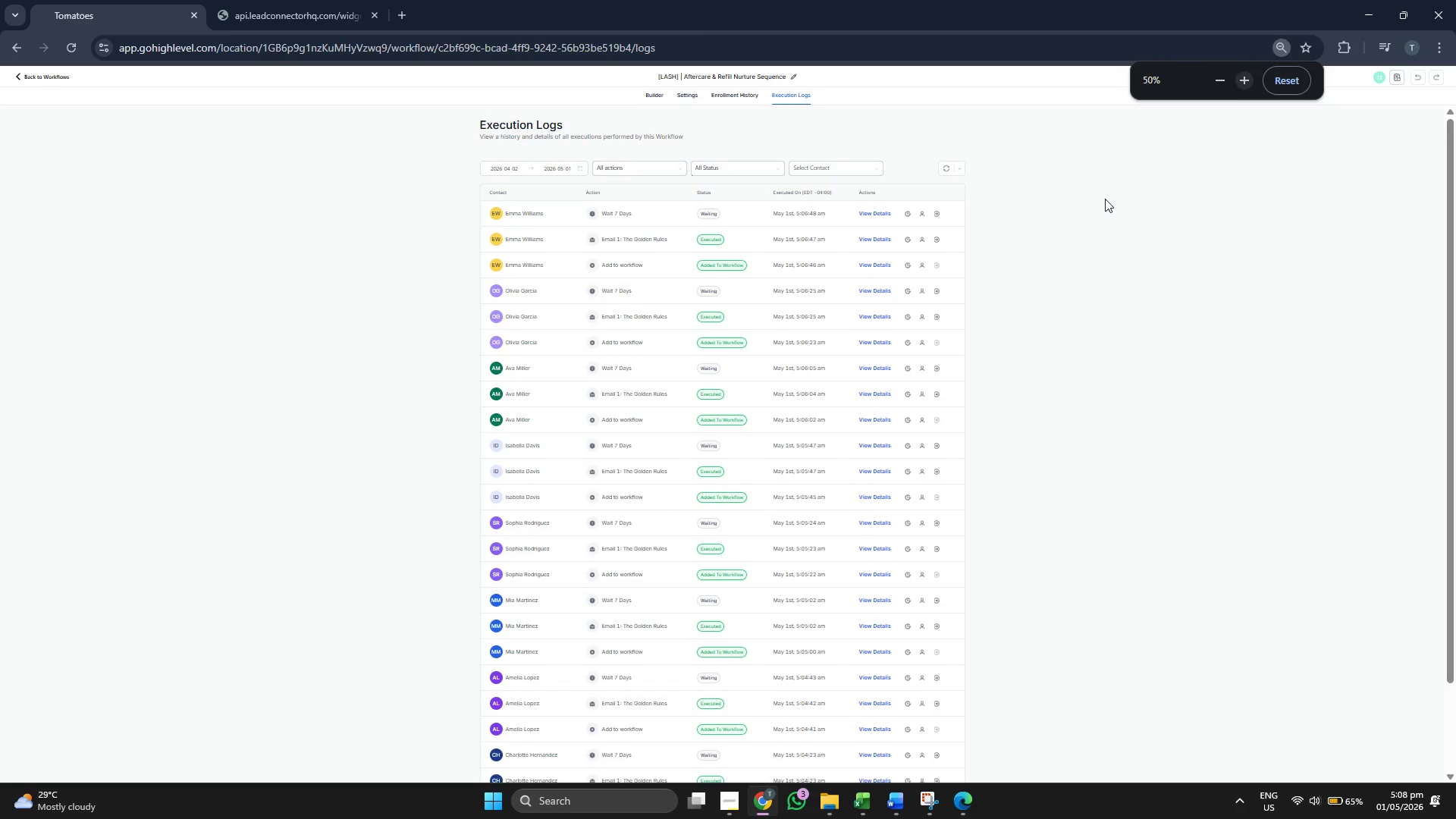 
left_click([1078, 247])
 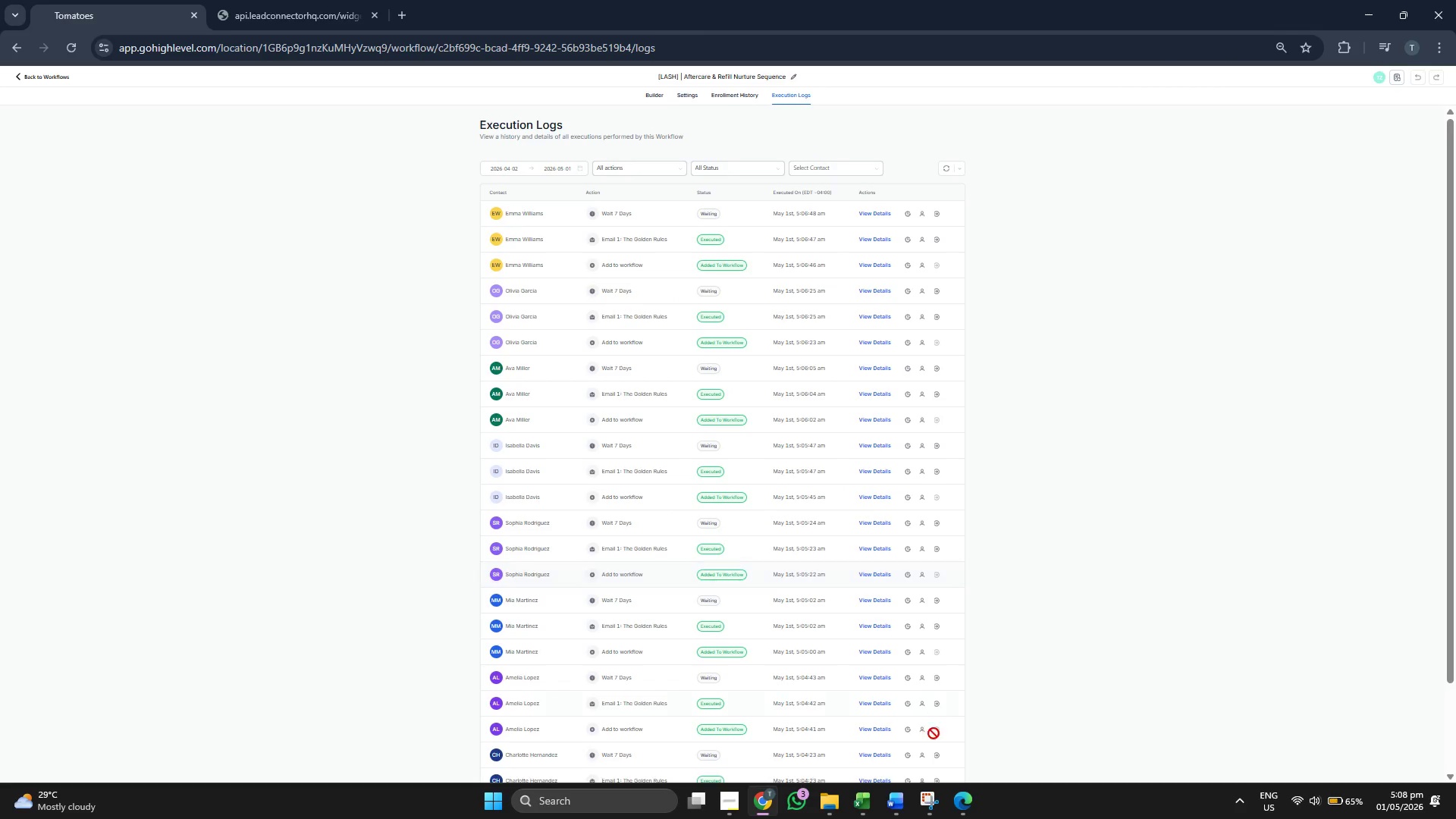 
left_click([925, 793])
 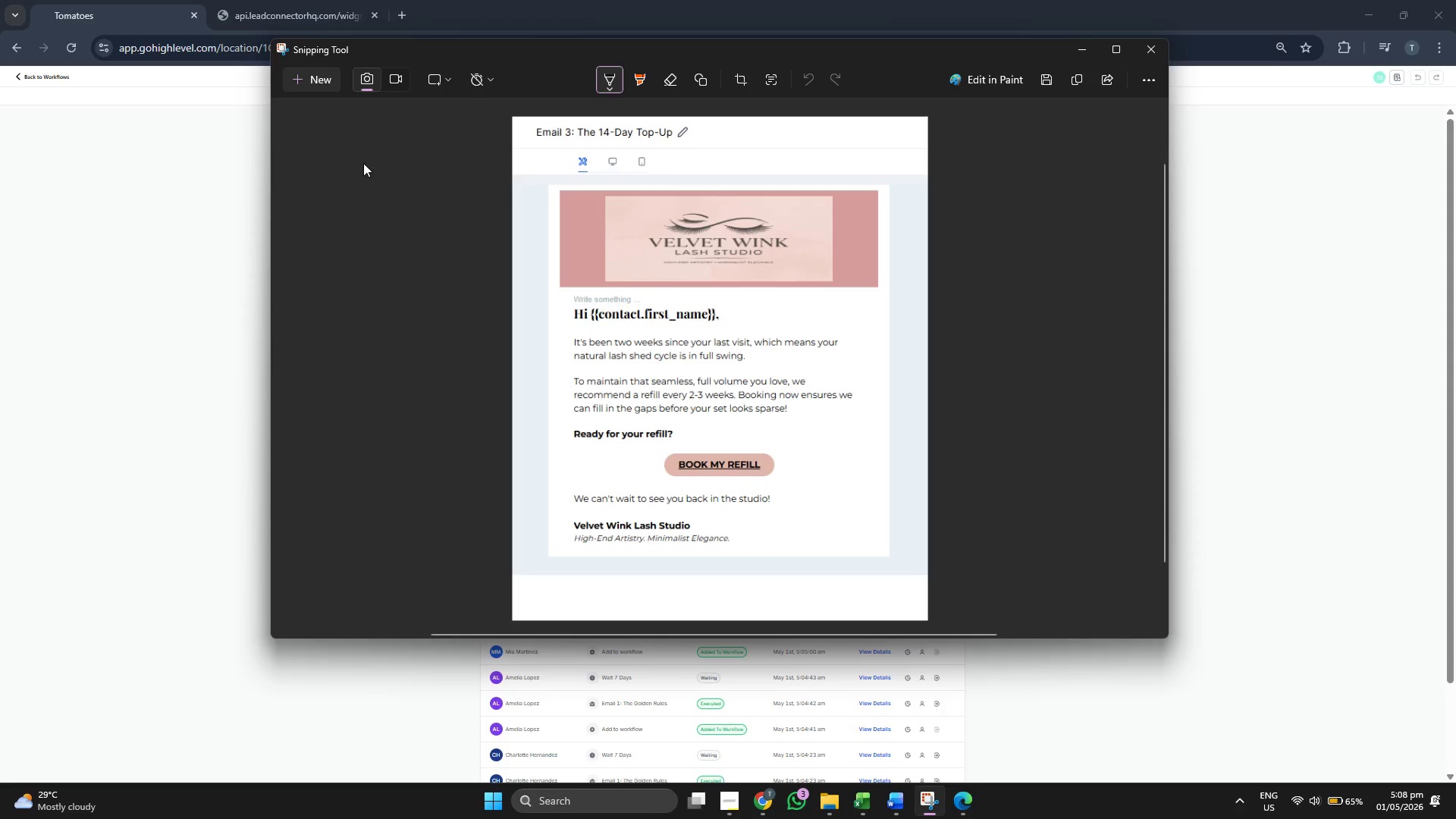 
left_click([309, 82])
 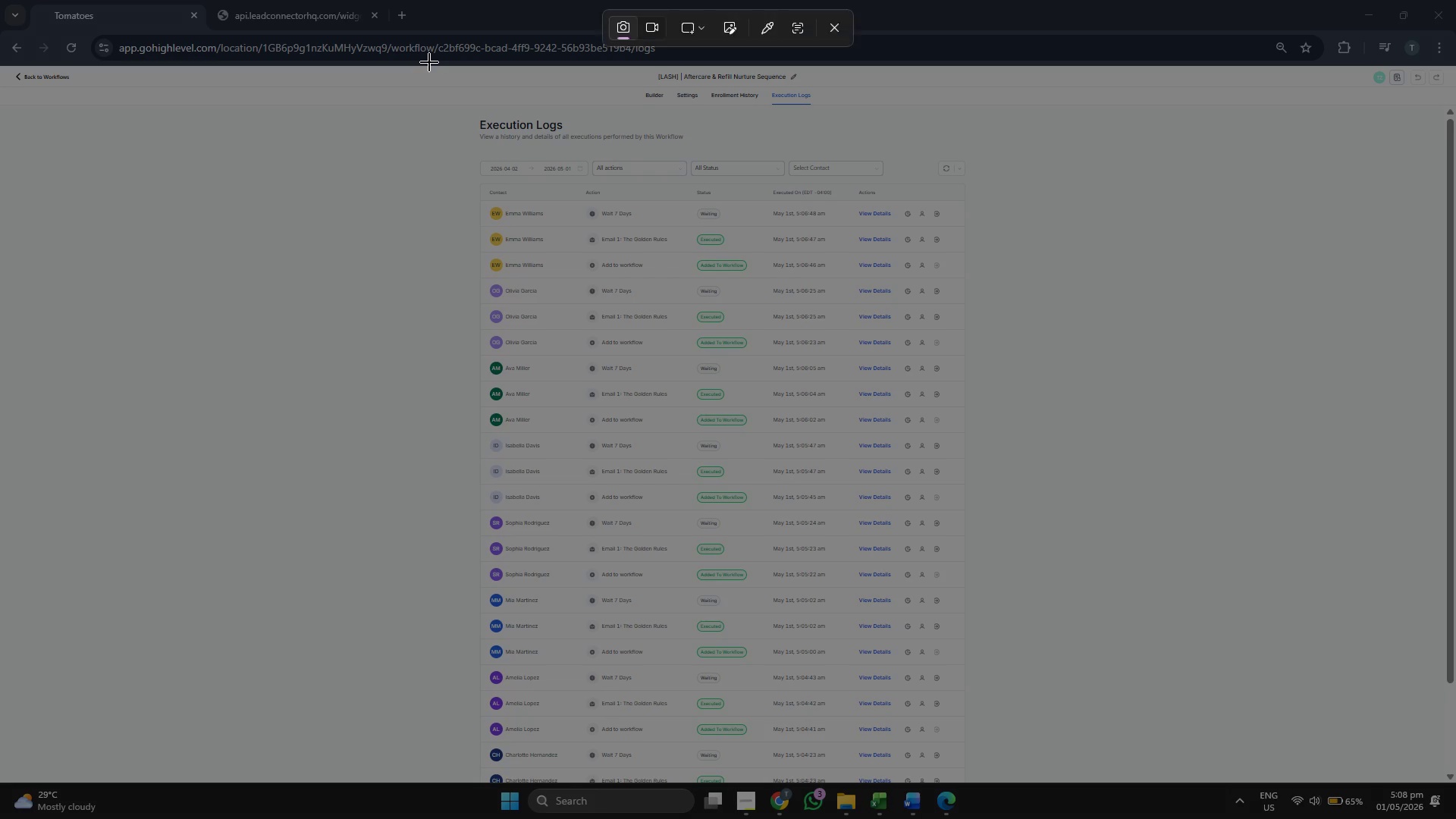 
left_click_drag(start_coordinate=[429, 63], to_coordinate=[1018, 781])
 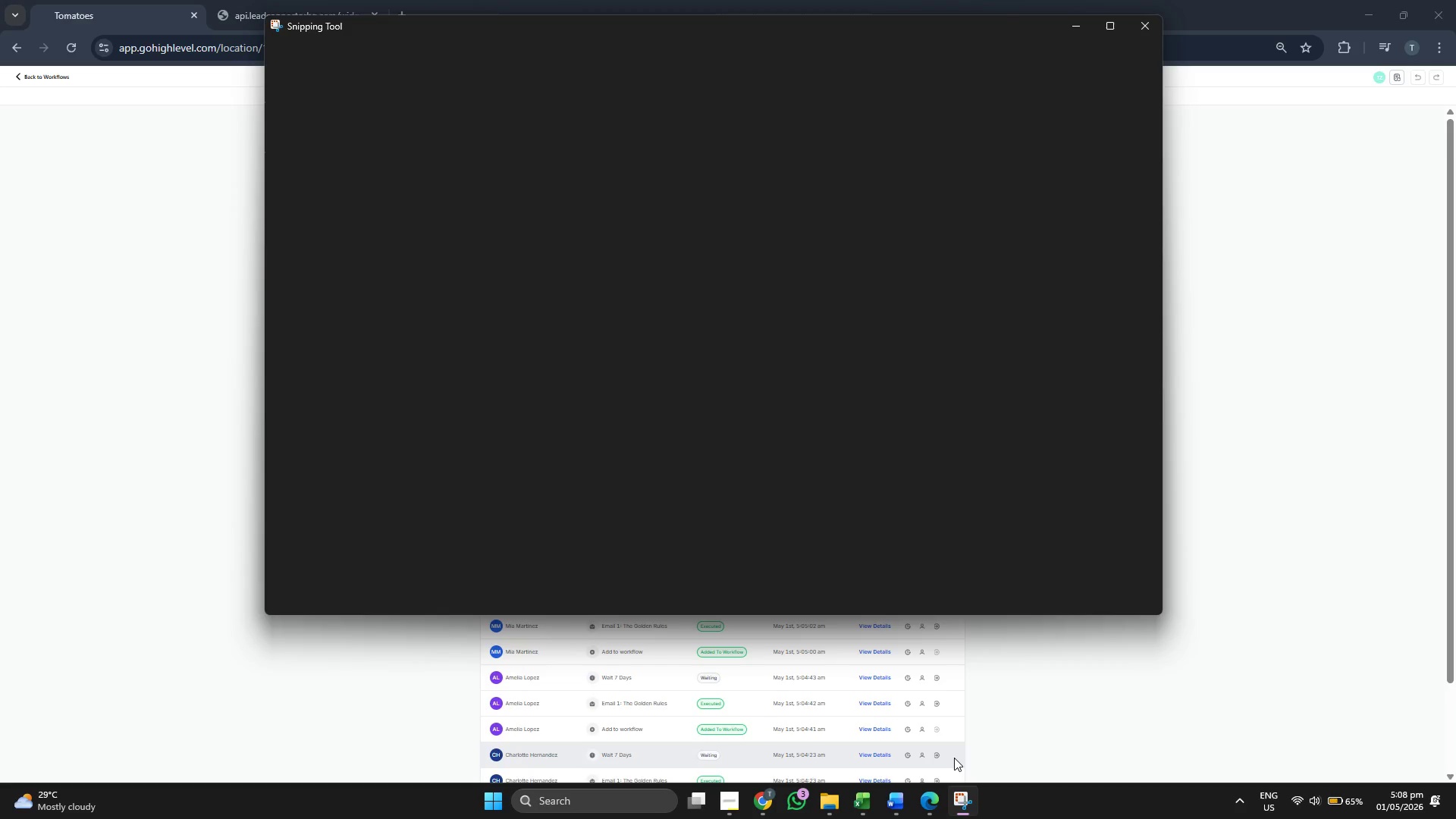 
mouse_move([665, 407])
 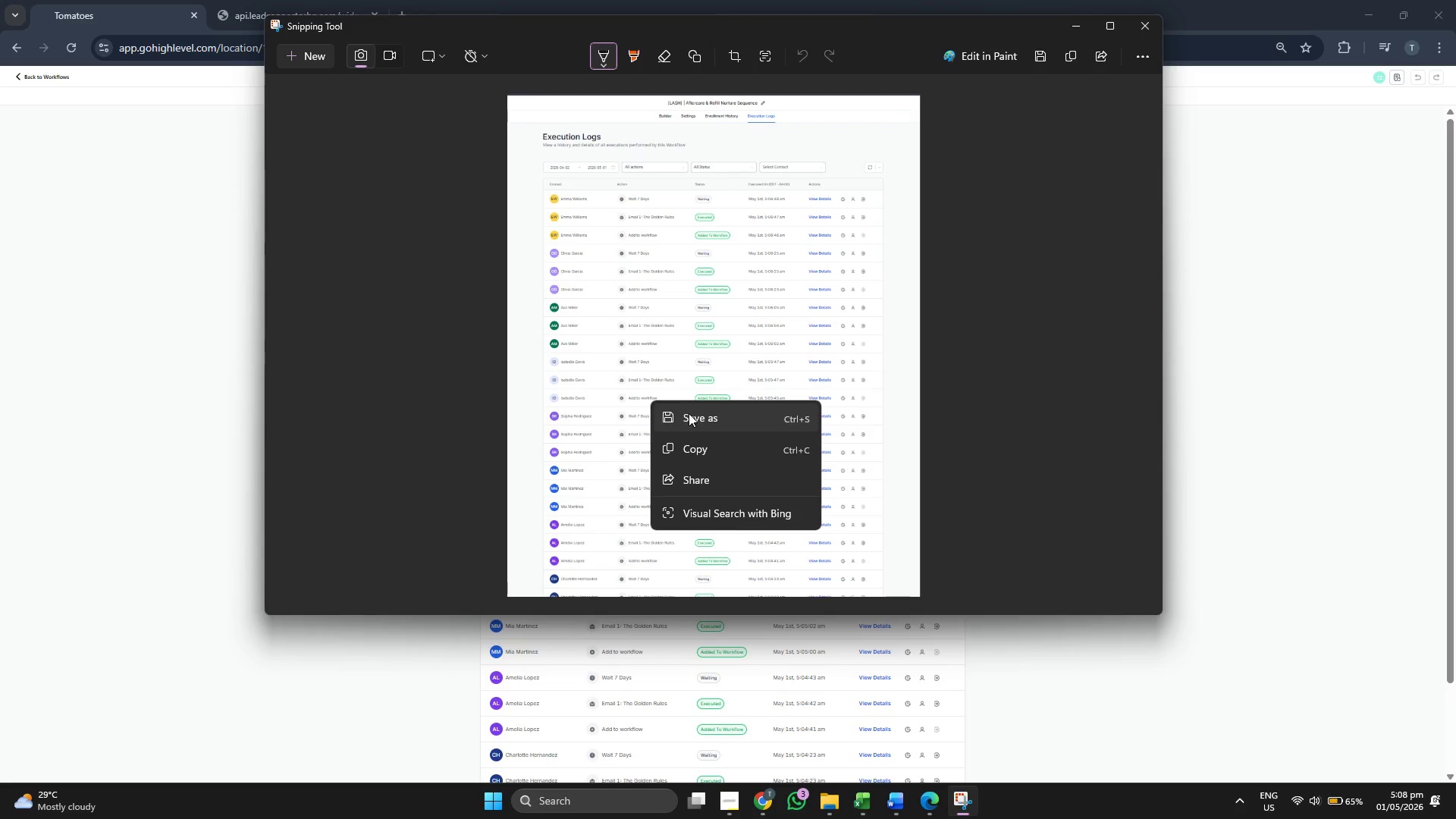 
left_click([693, 415])
 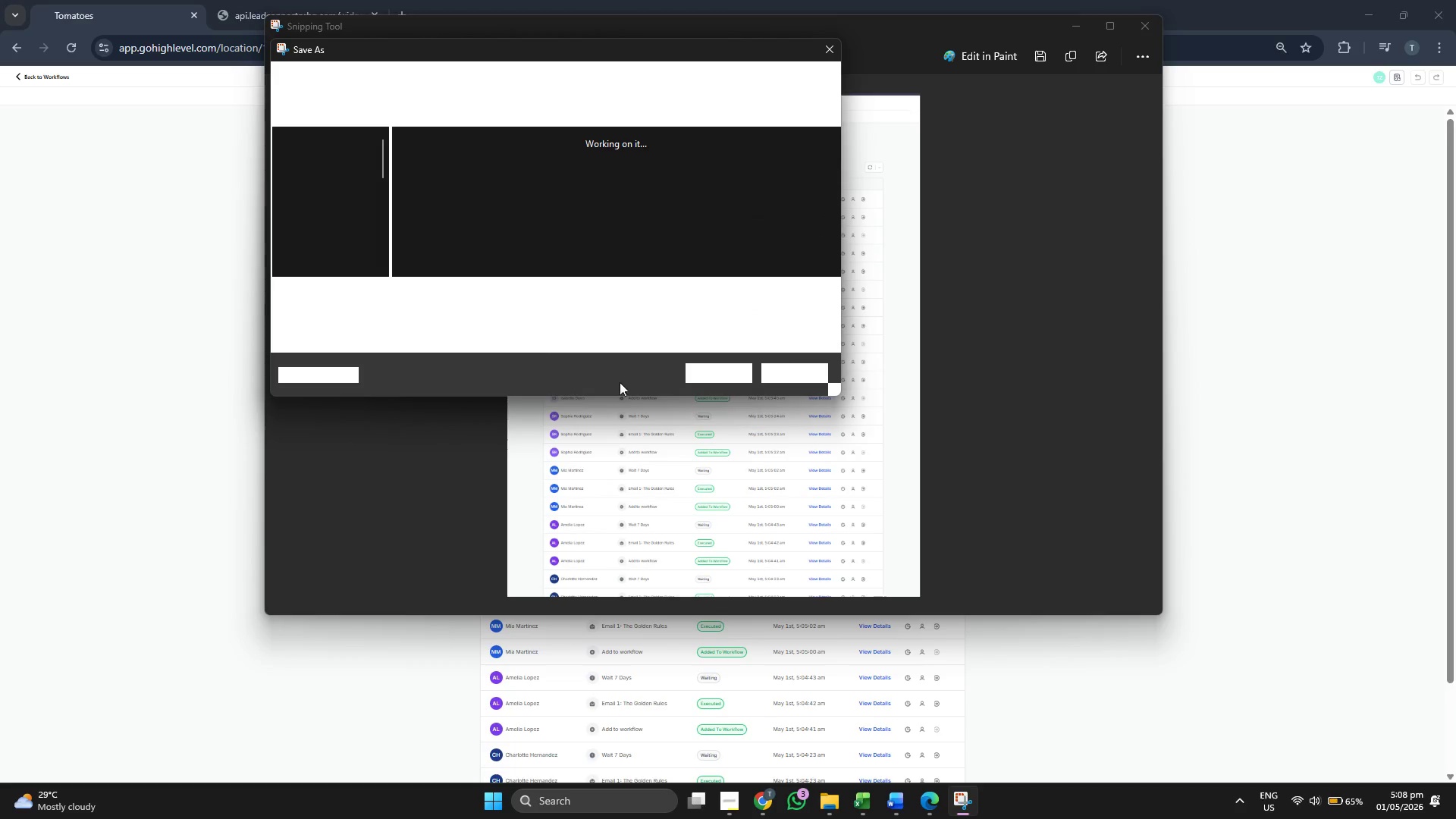 
left_click([541, 294])
 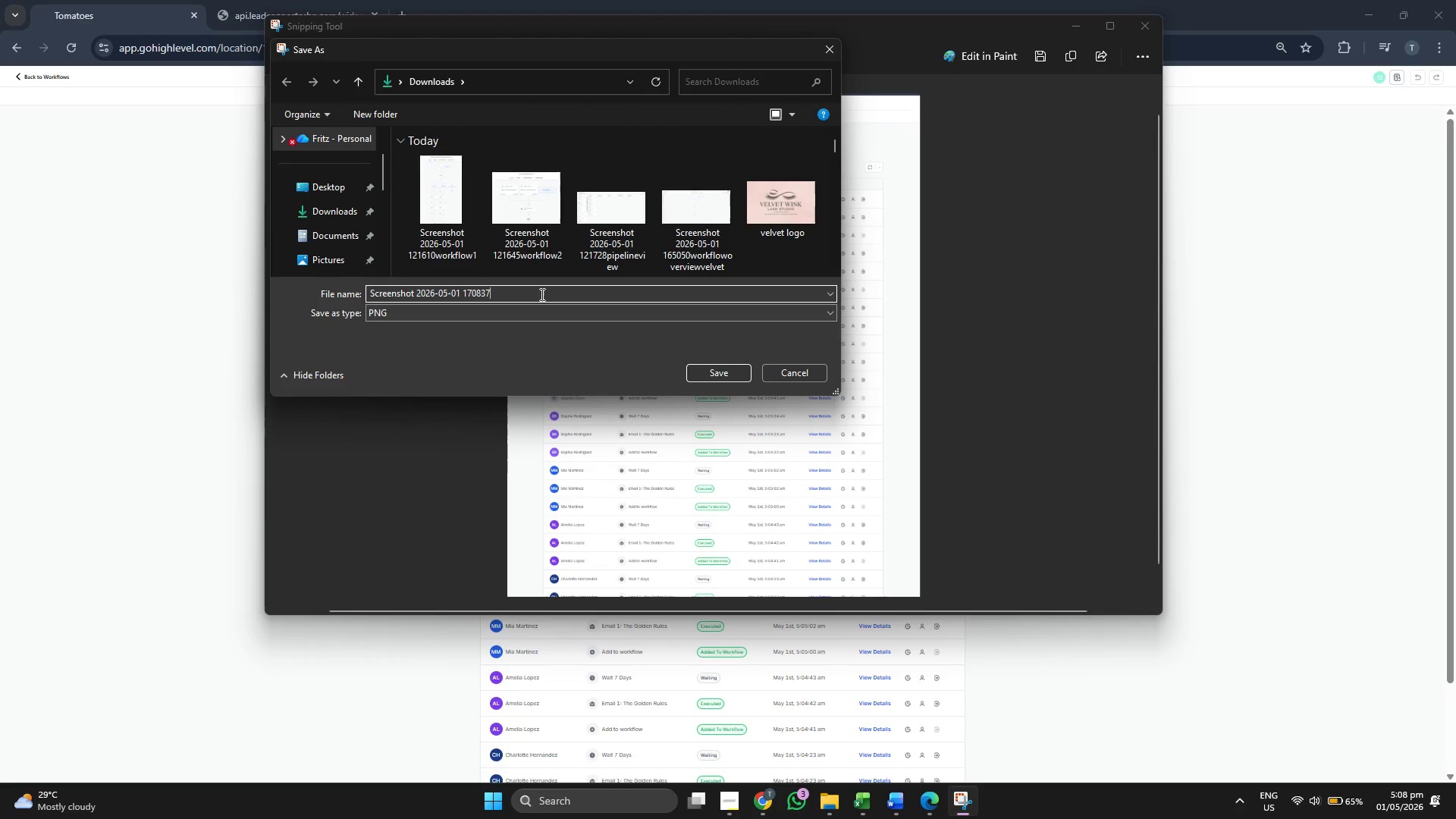 
type(su)
key(Backspace)
type(imila)
key(Backspace)
key(Backspace)
key(Backspace)
type(ulationeve)
key(Backspace)
type(ivelvet)
 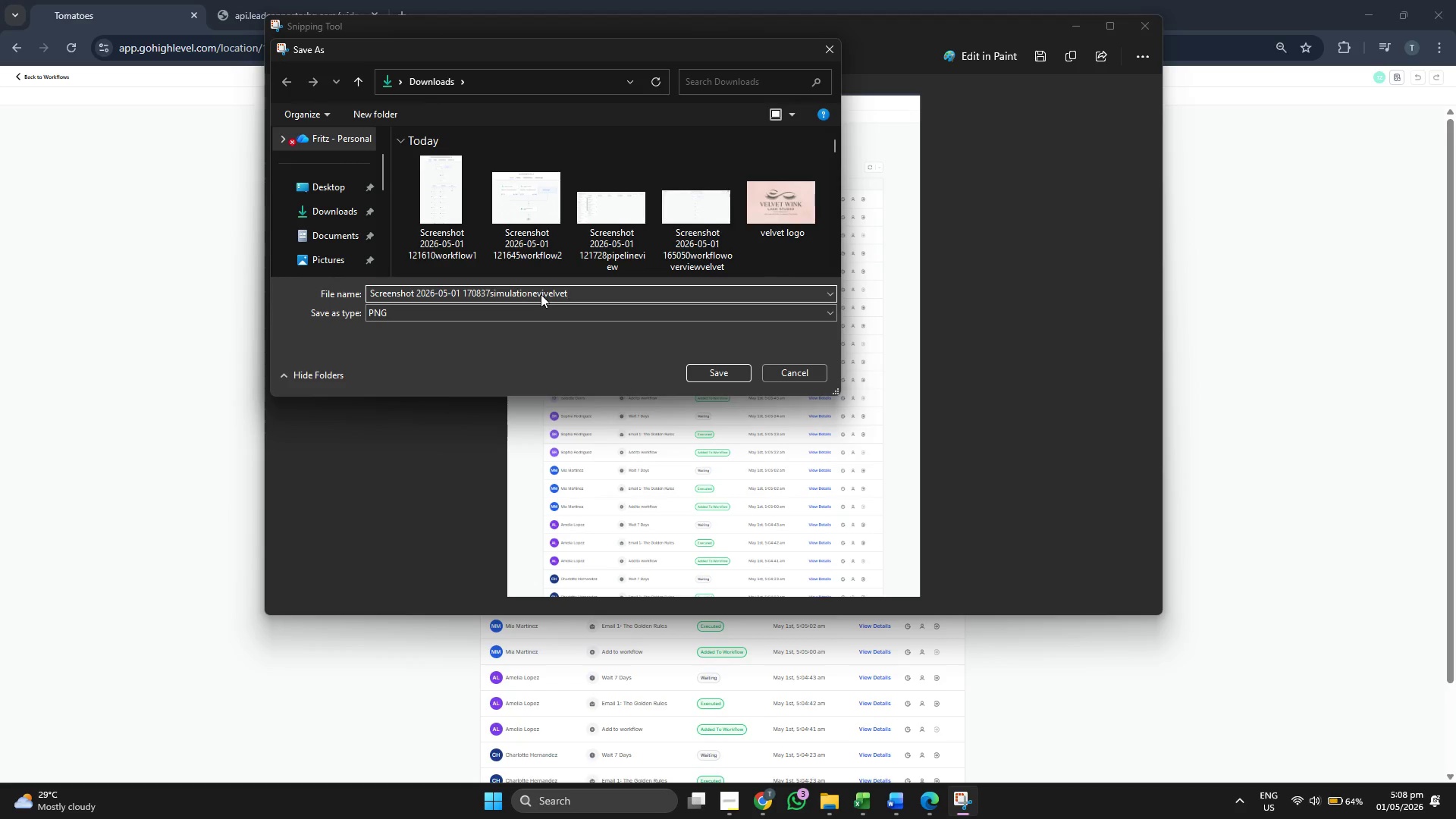 
key(Enter)
 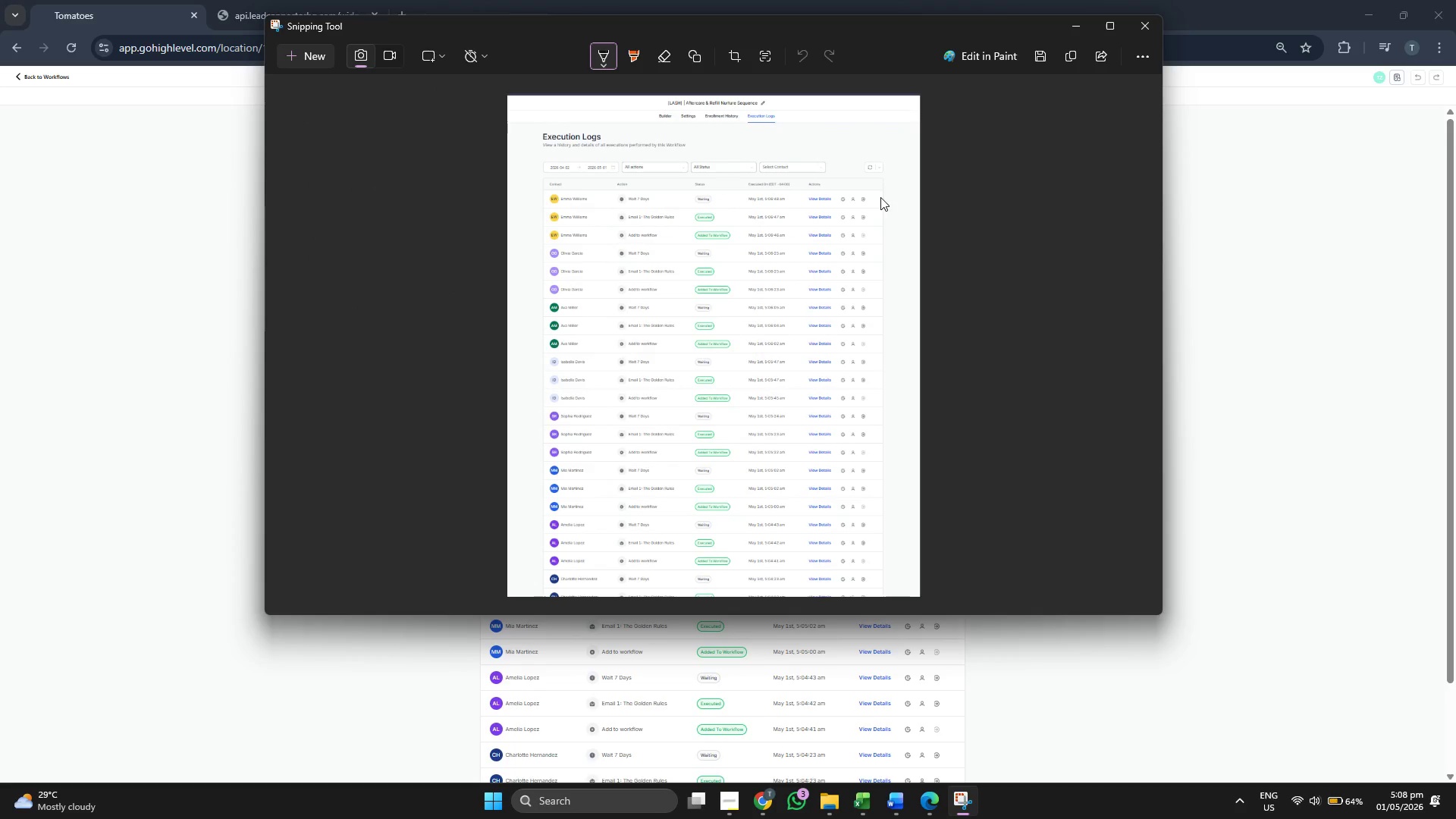 
wait(5.08)
 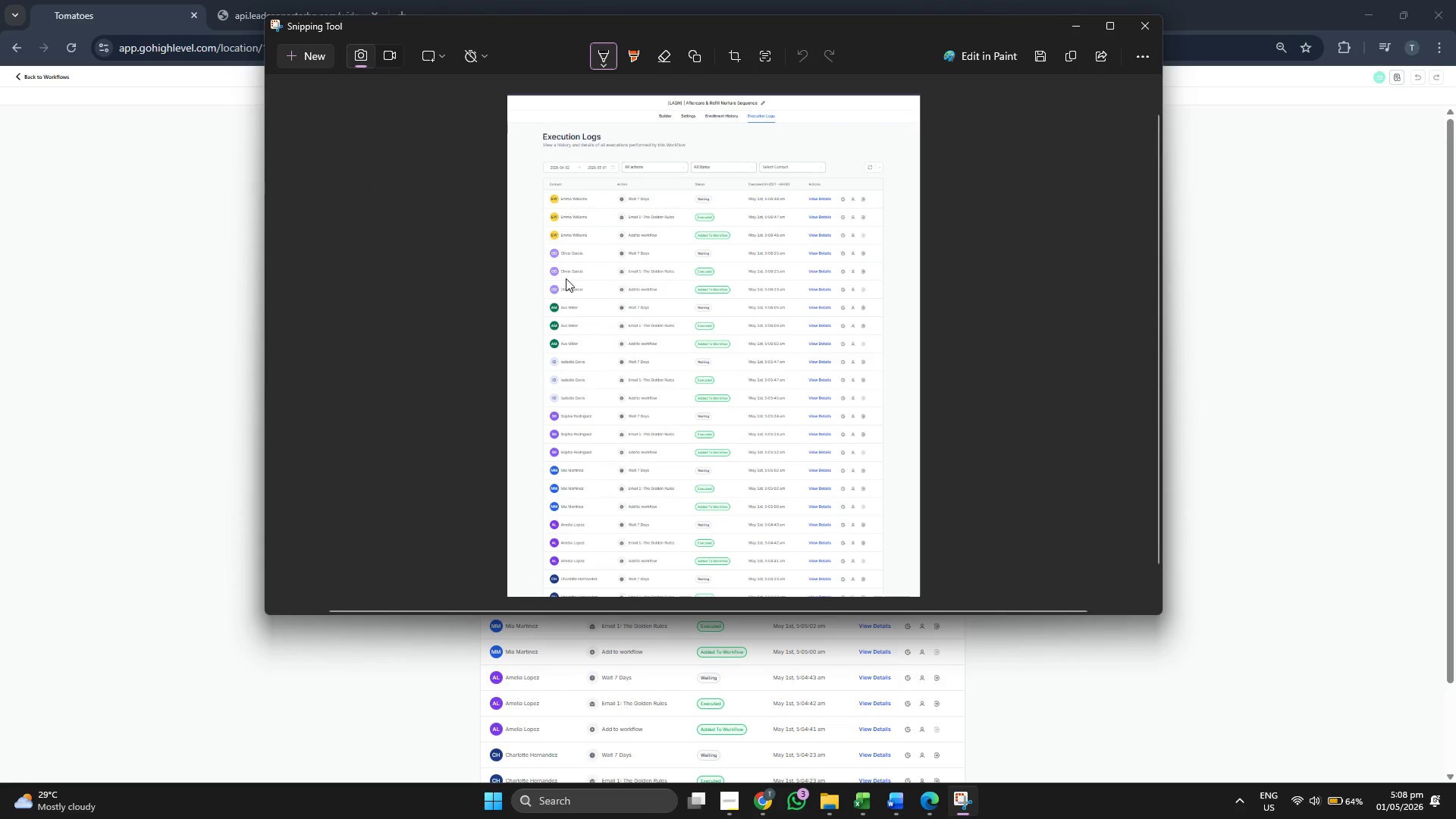 
left_click([1082, 25])
 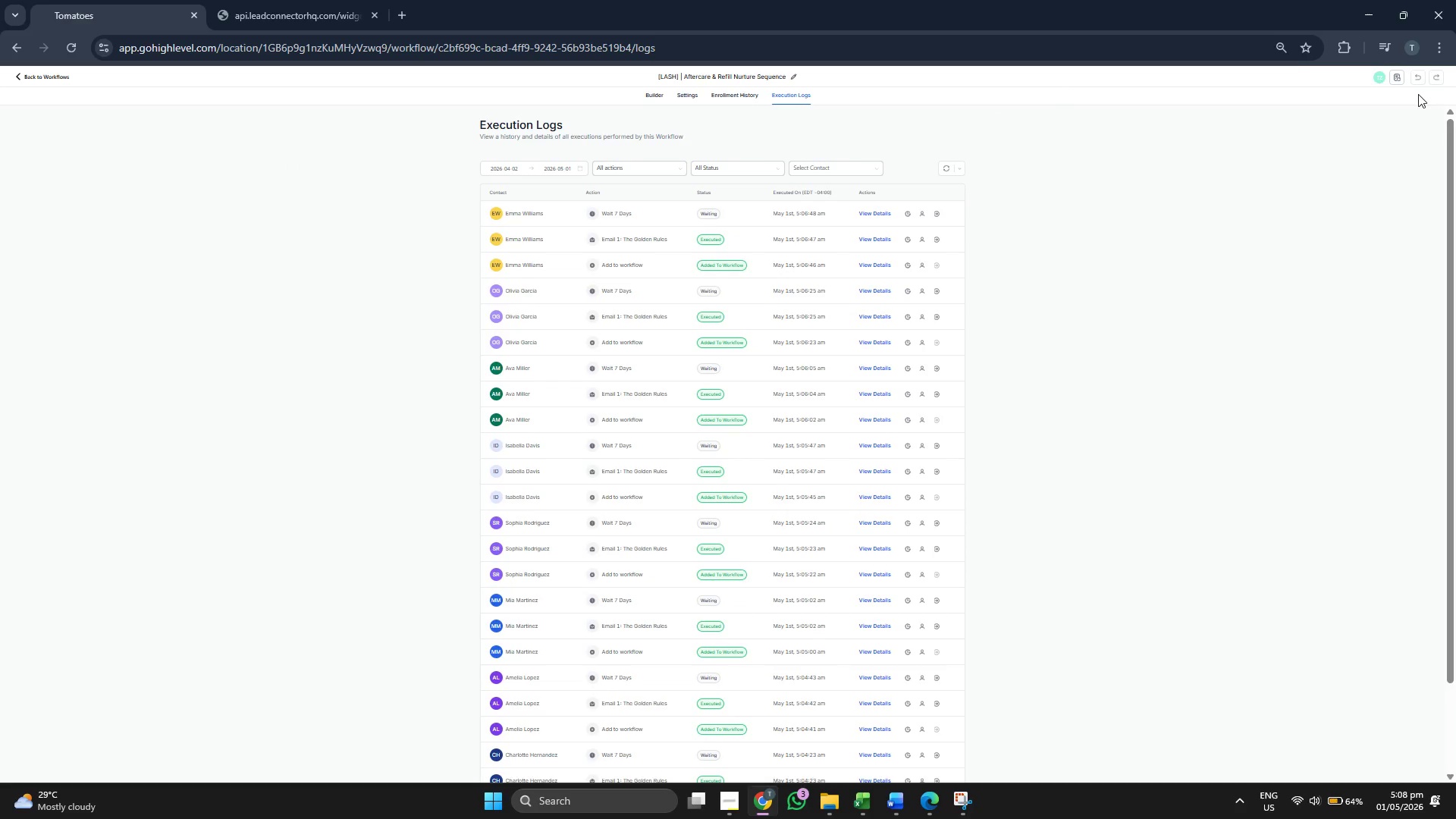 
left_click([1284, 42])
 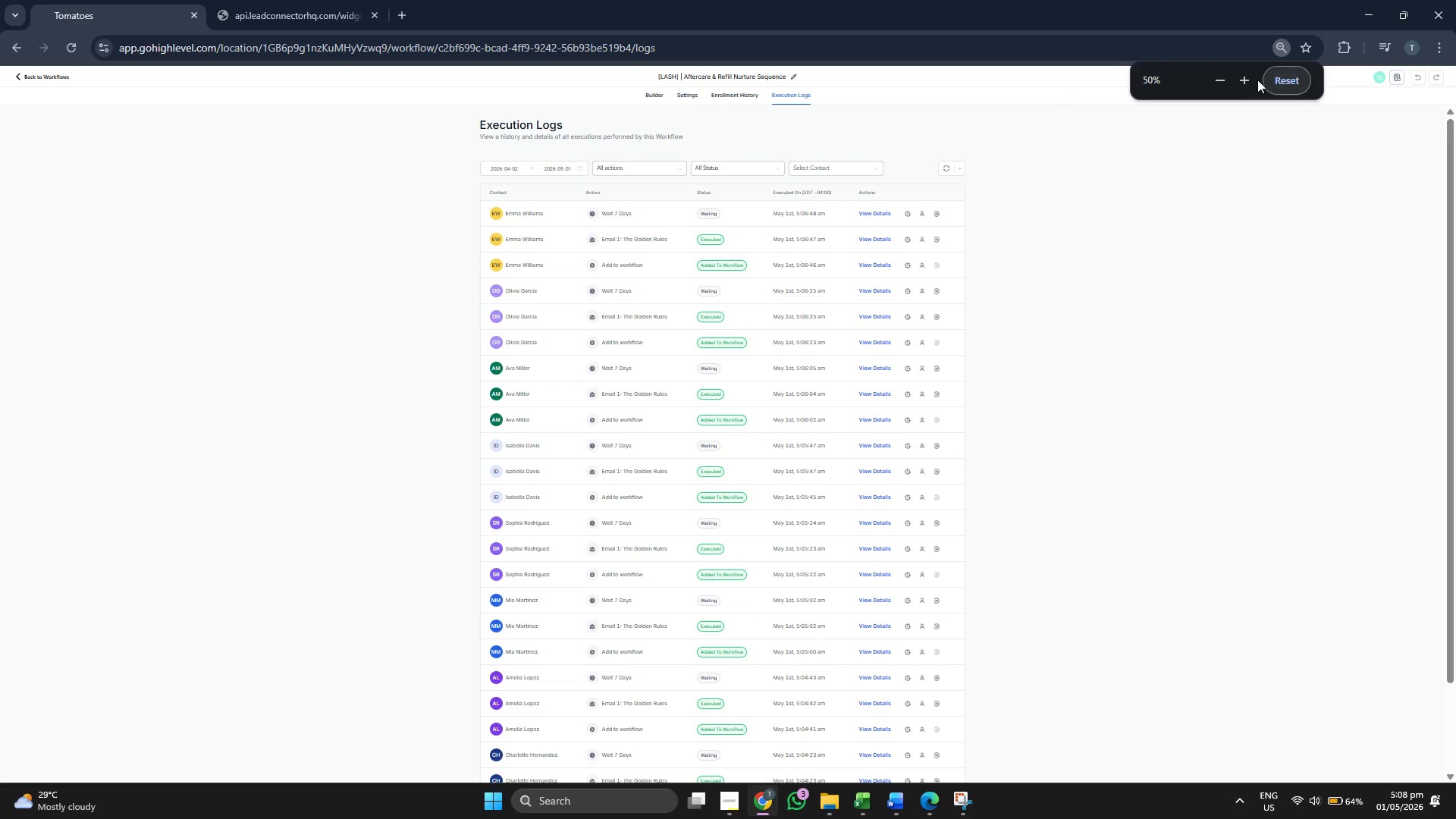 
left_click([1241, 80])
 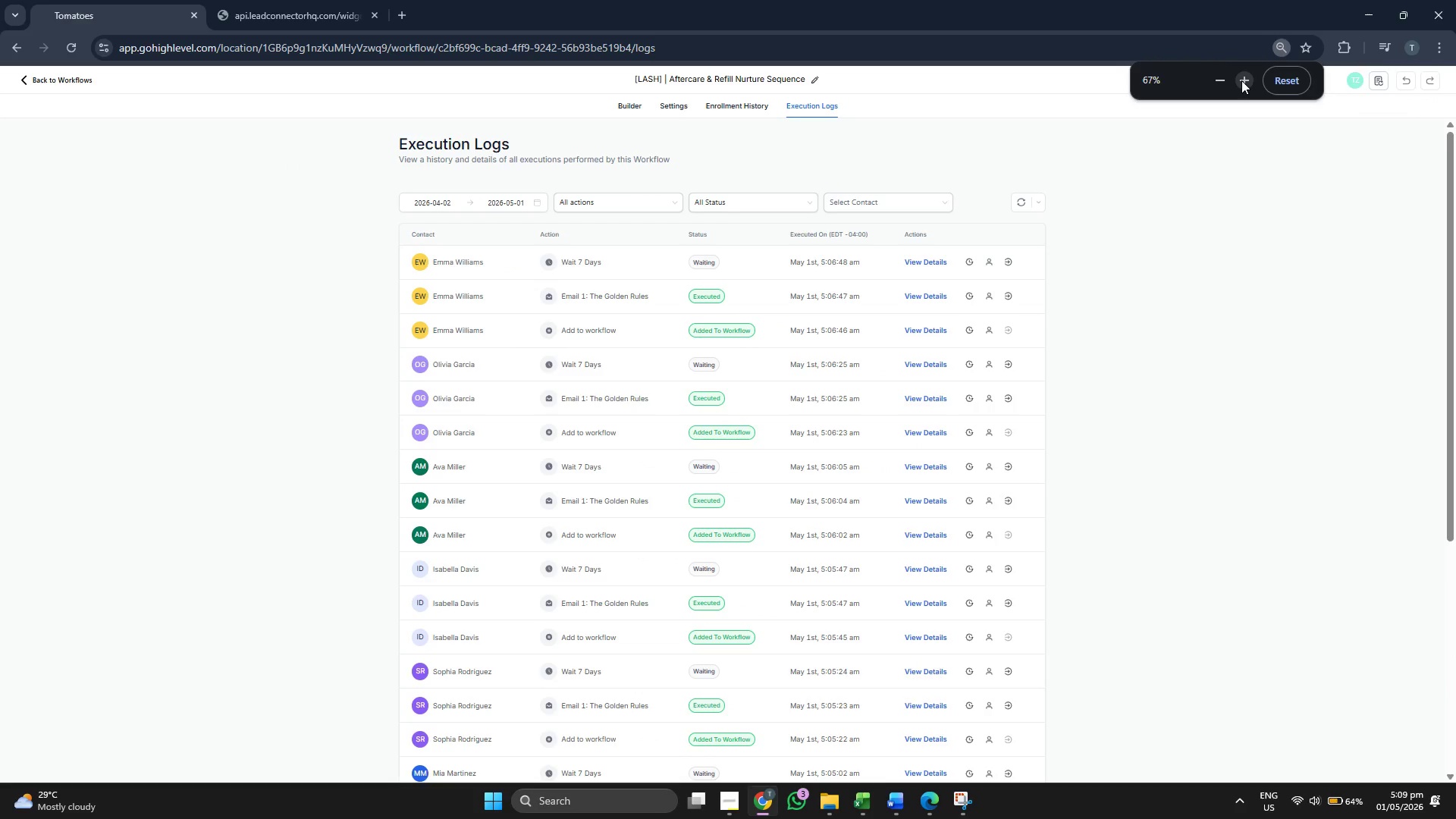 
left_click([1241, 80])
 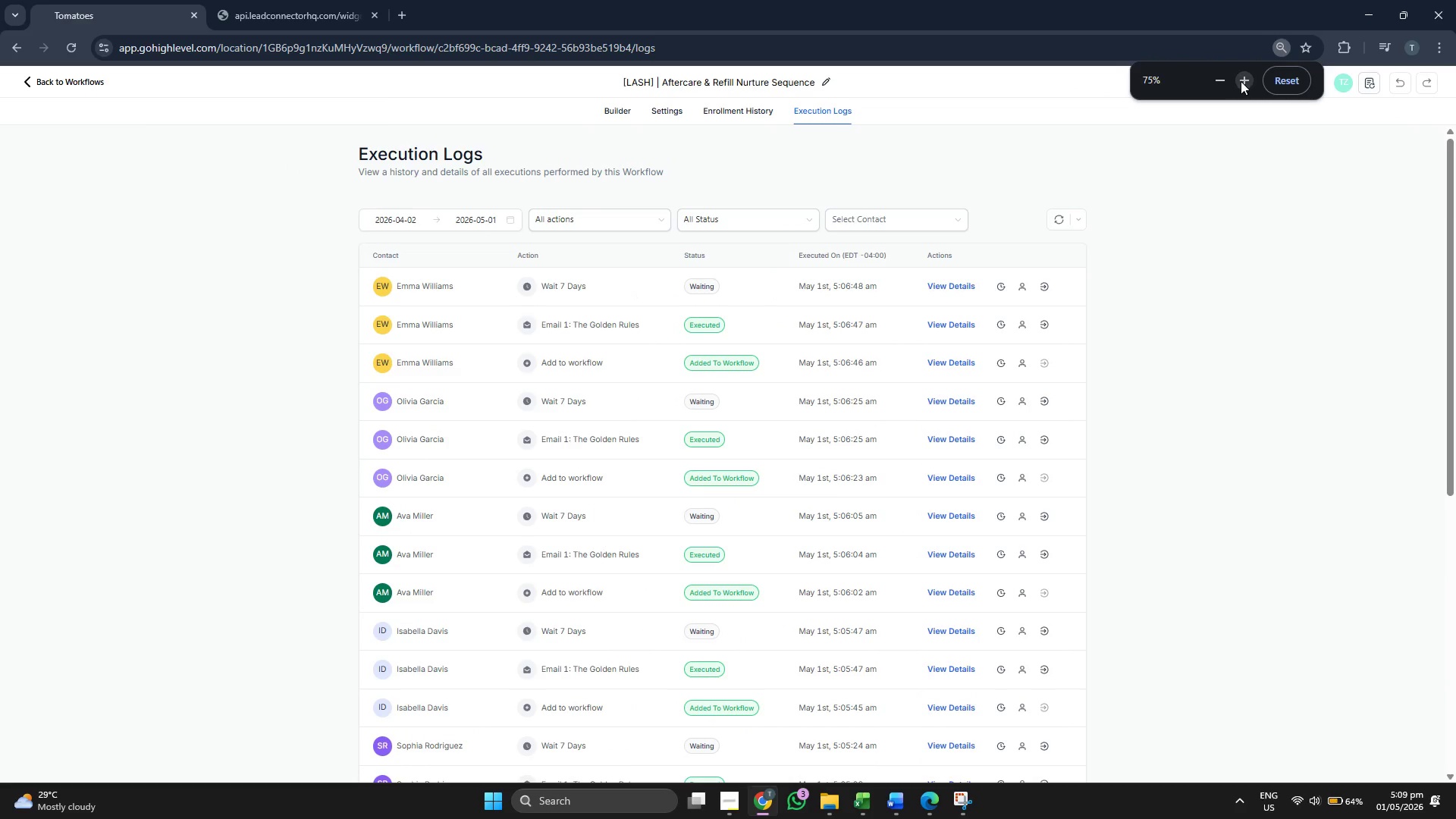 
left_click([1142, 185])
 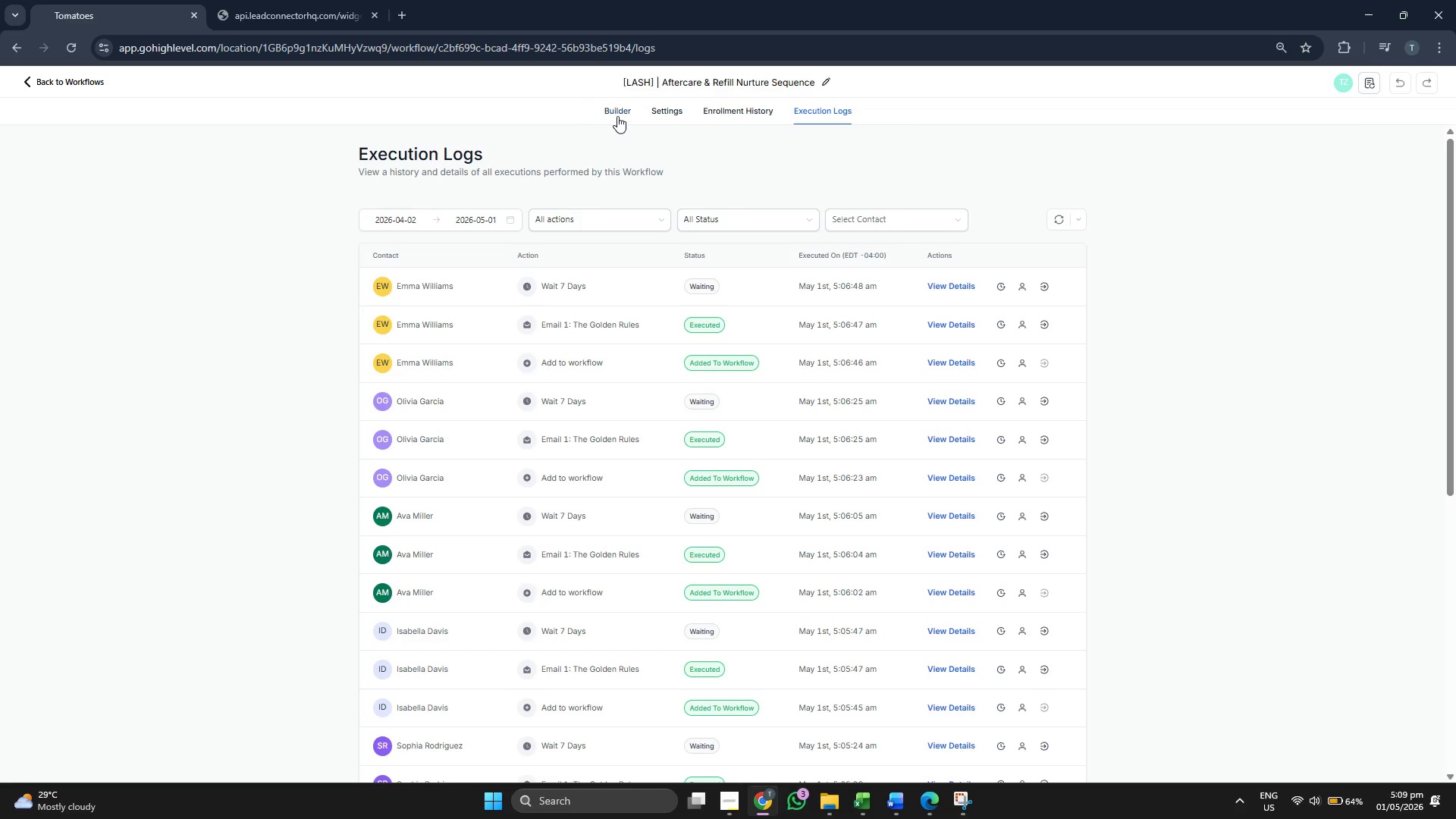 
left_click([617, 116])
 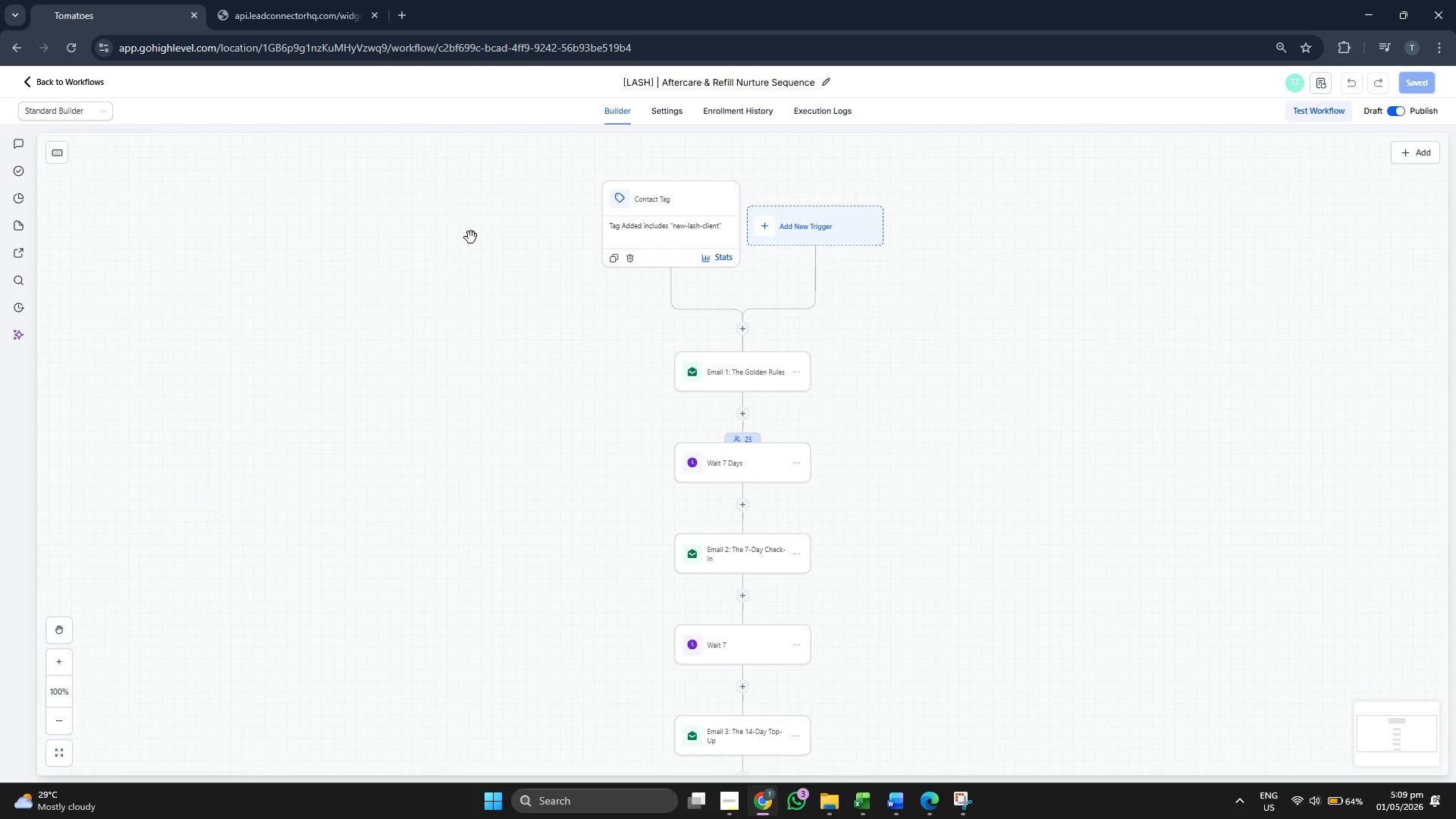 
left_click_drag(start_coordinate=[433, 310], to_coordinate=[416, 274])
 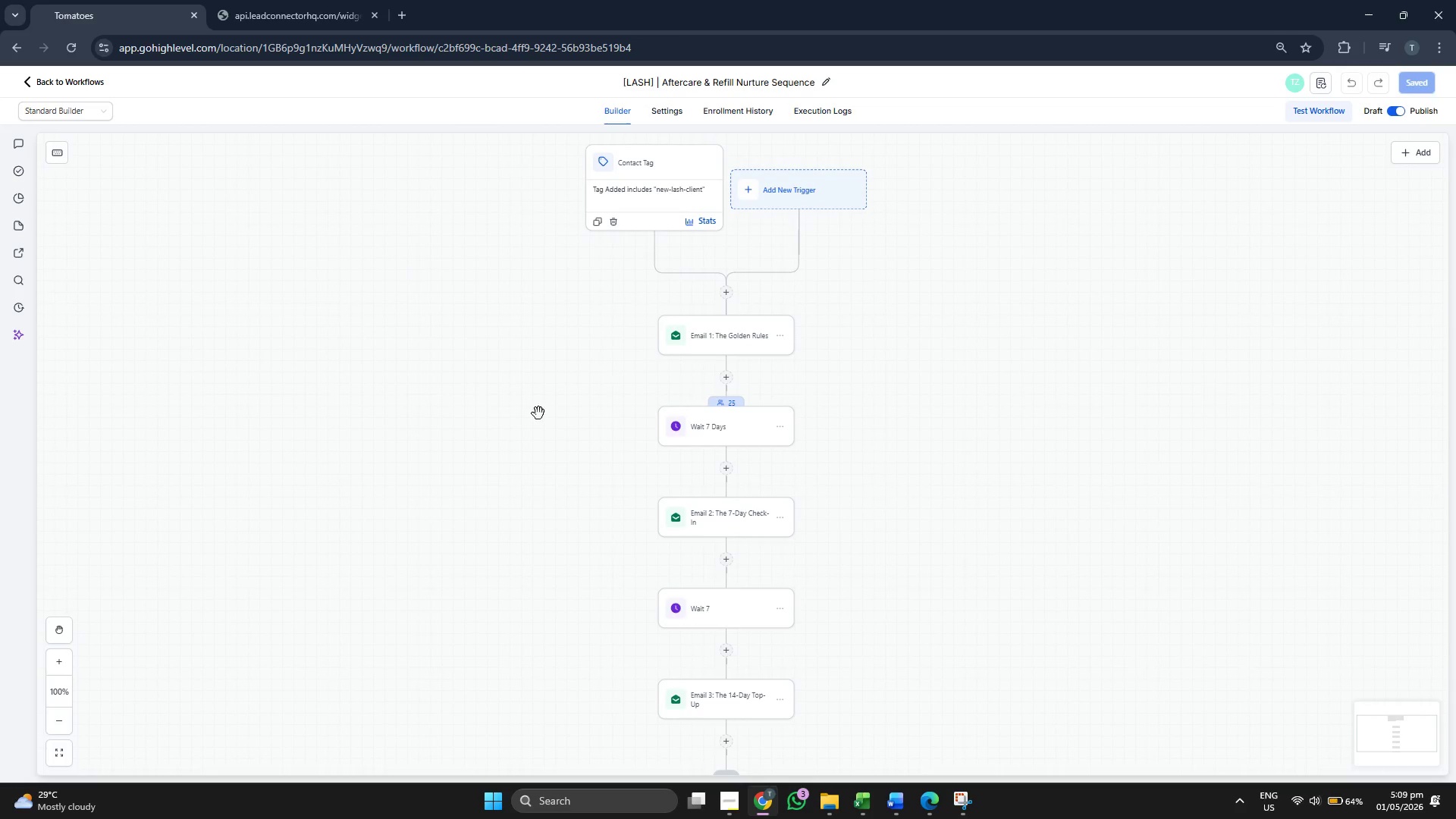 
left_click_drag(start_coordinate=[290, 513], to_coordinate=[196, 522])
 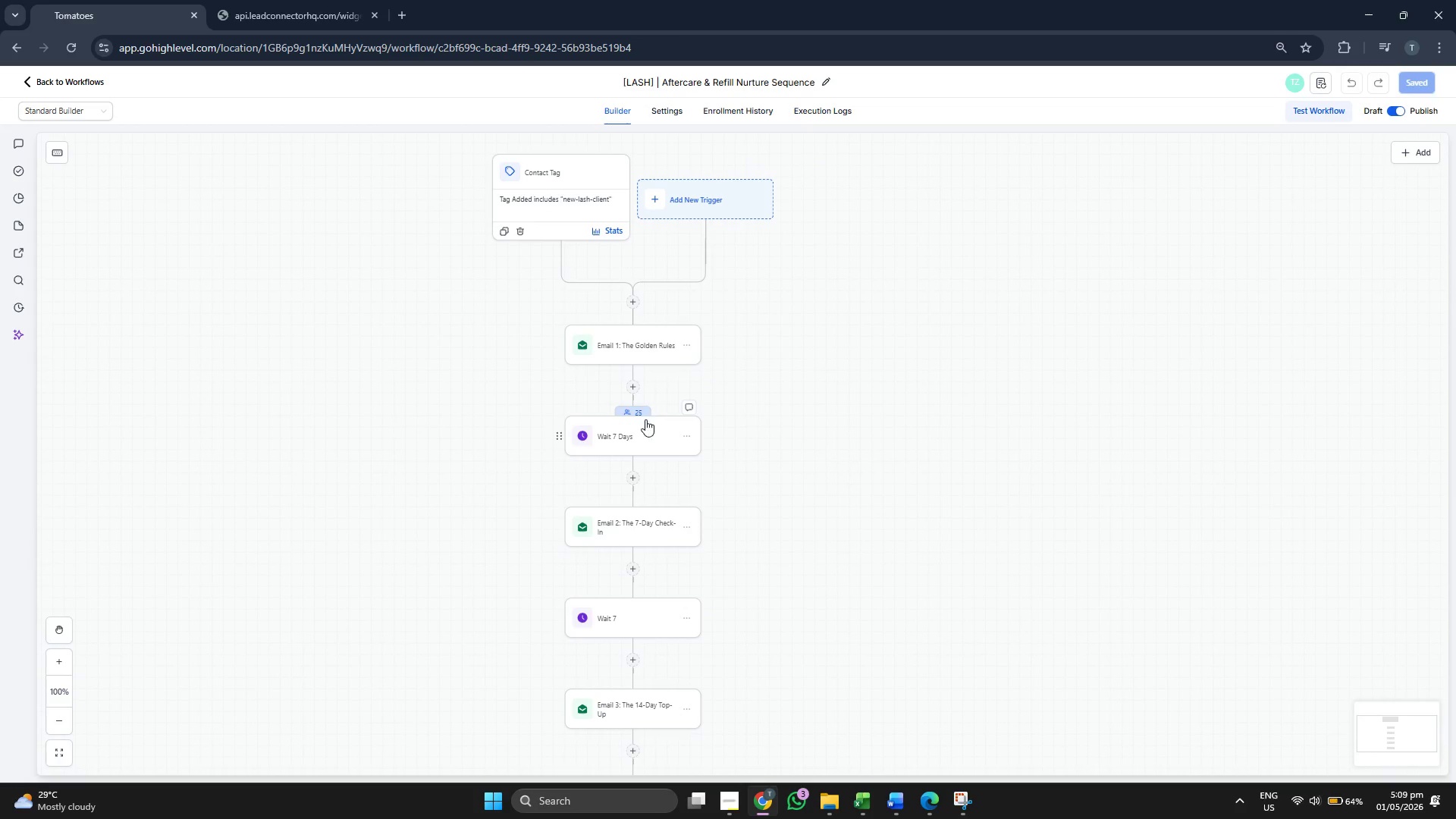 
left_click([636, 406])
 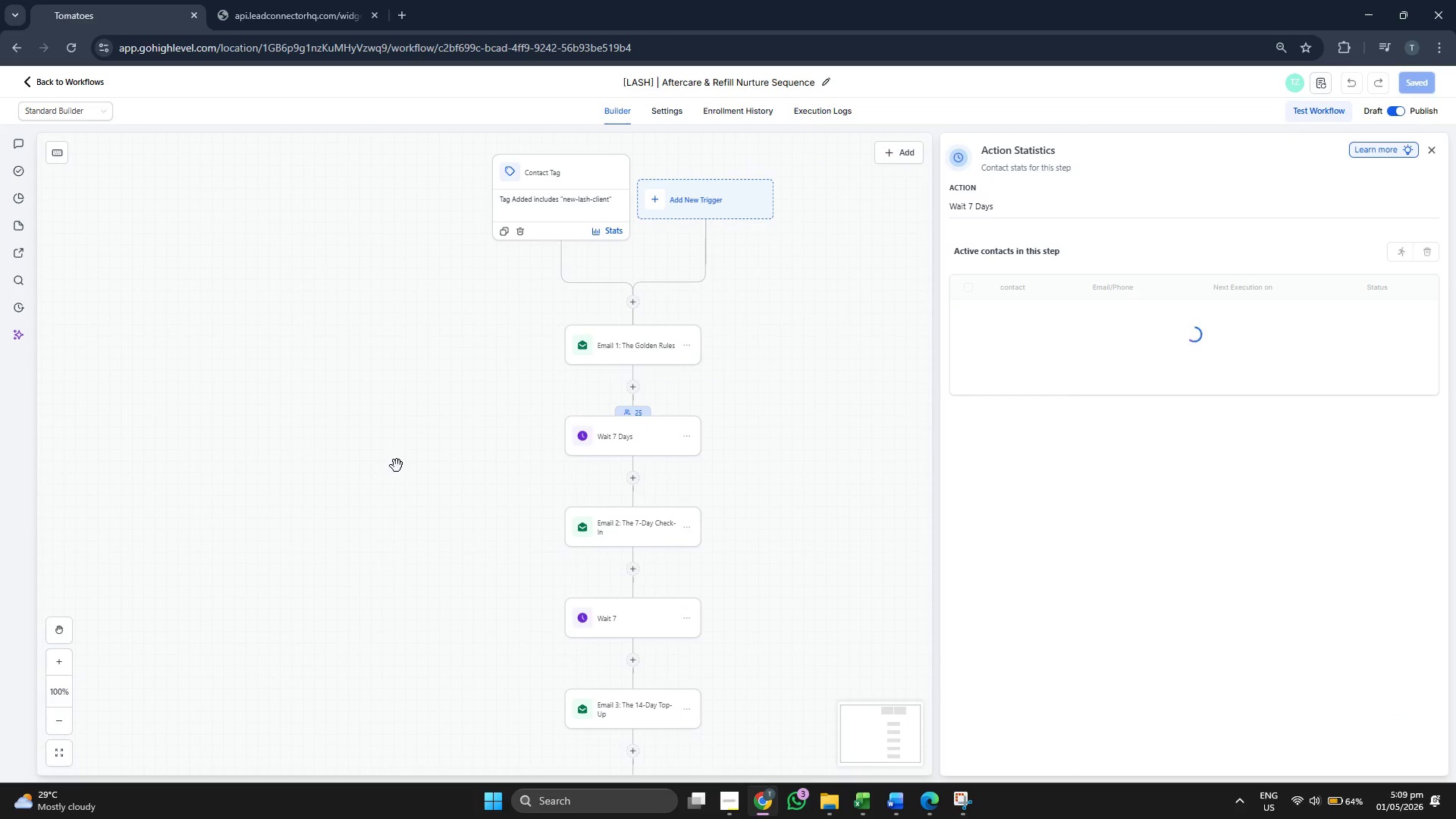 
left_click_drag(start_coordinate=[334, 469], to_coordinate=[359, 465])
 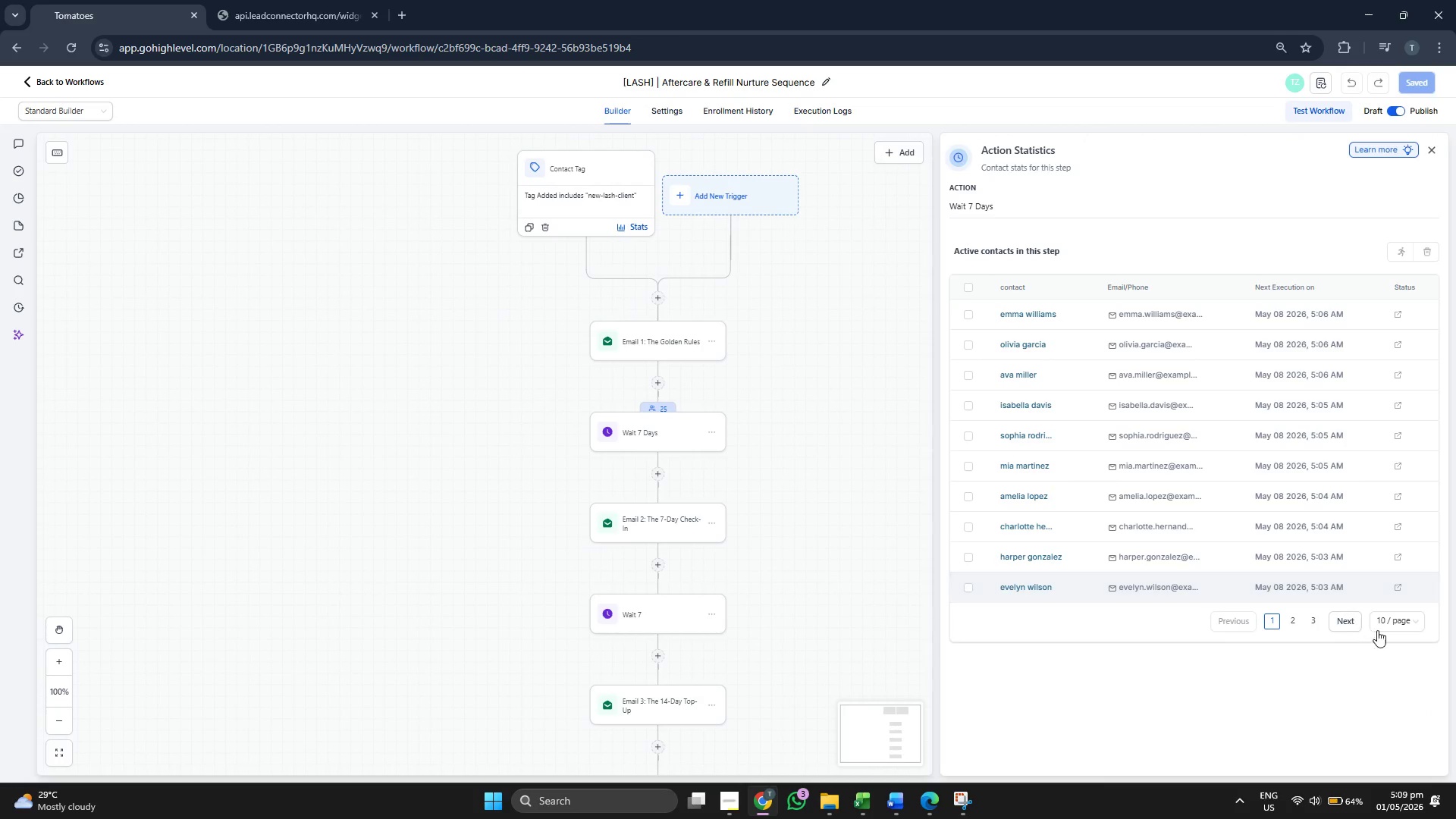 
left_click([1406, 625])
 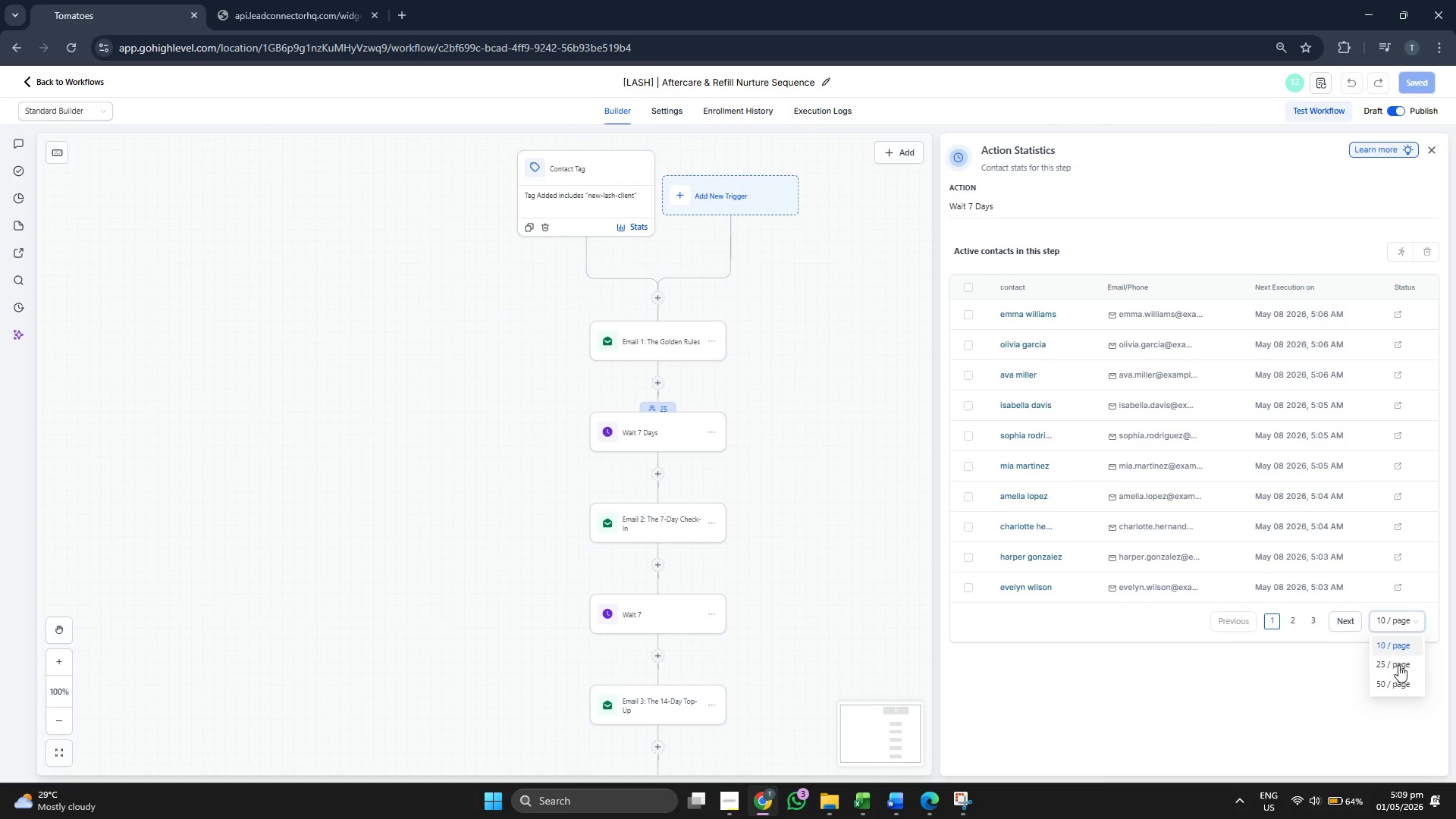 
left_click([1402, 687])
 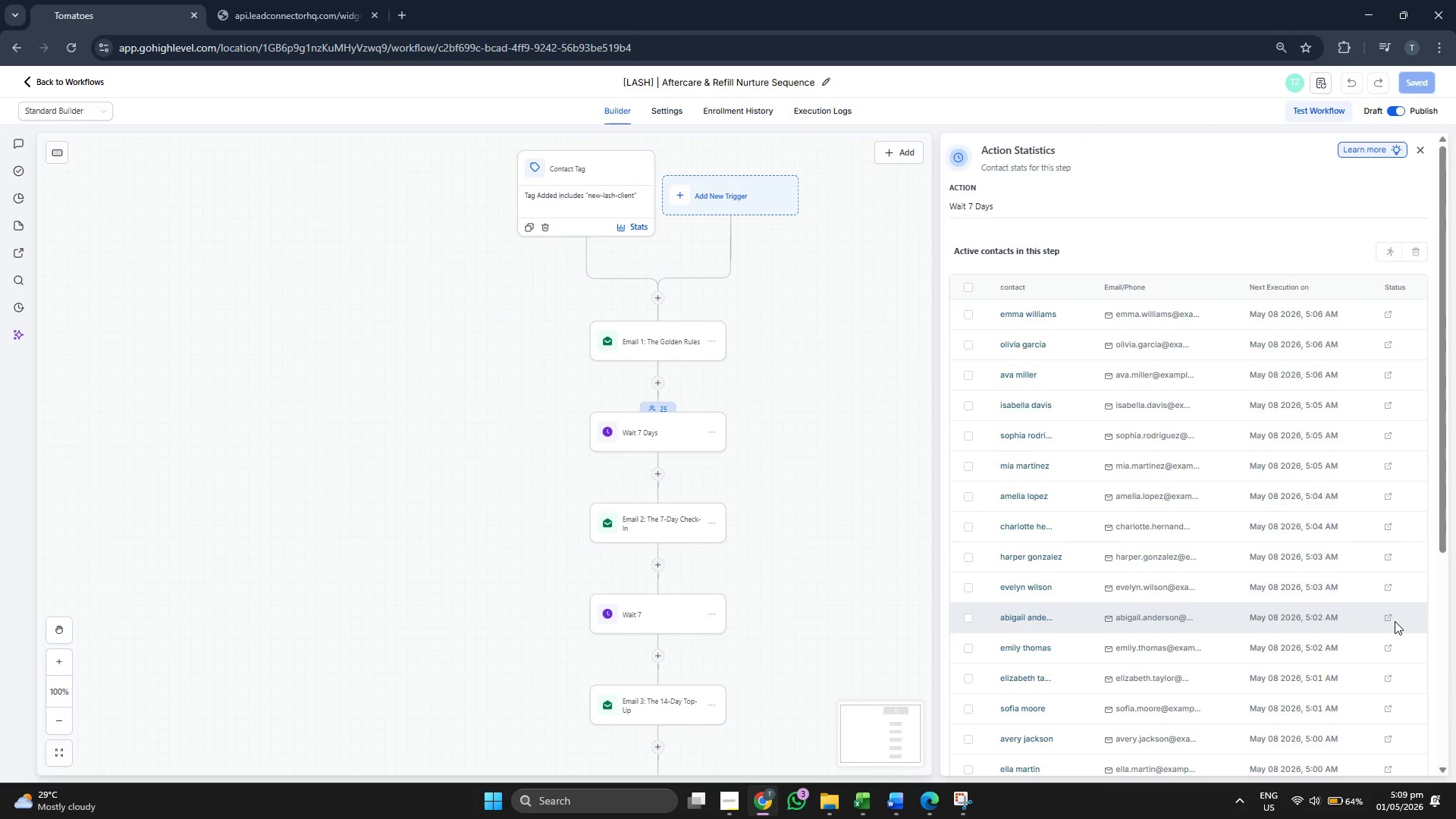 
scroll: coordinate [1278, 582], scroll_direction: down, amount: 10.0
 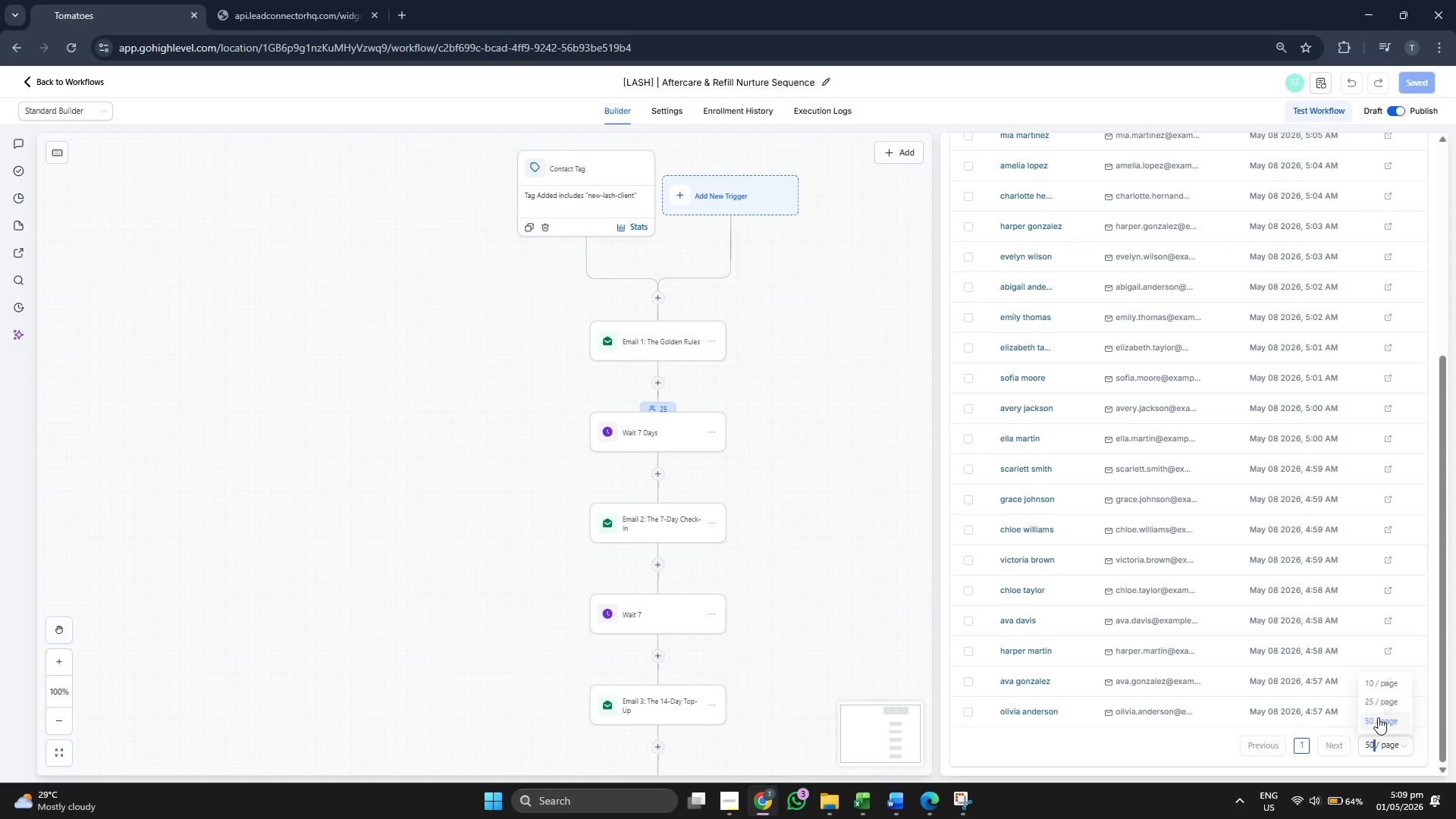 
left_click([1385, 703])
 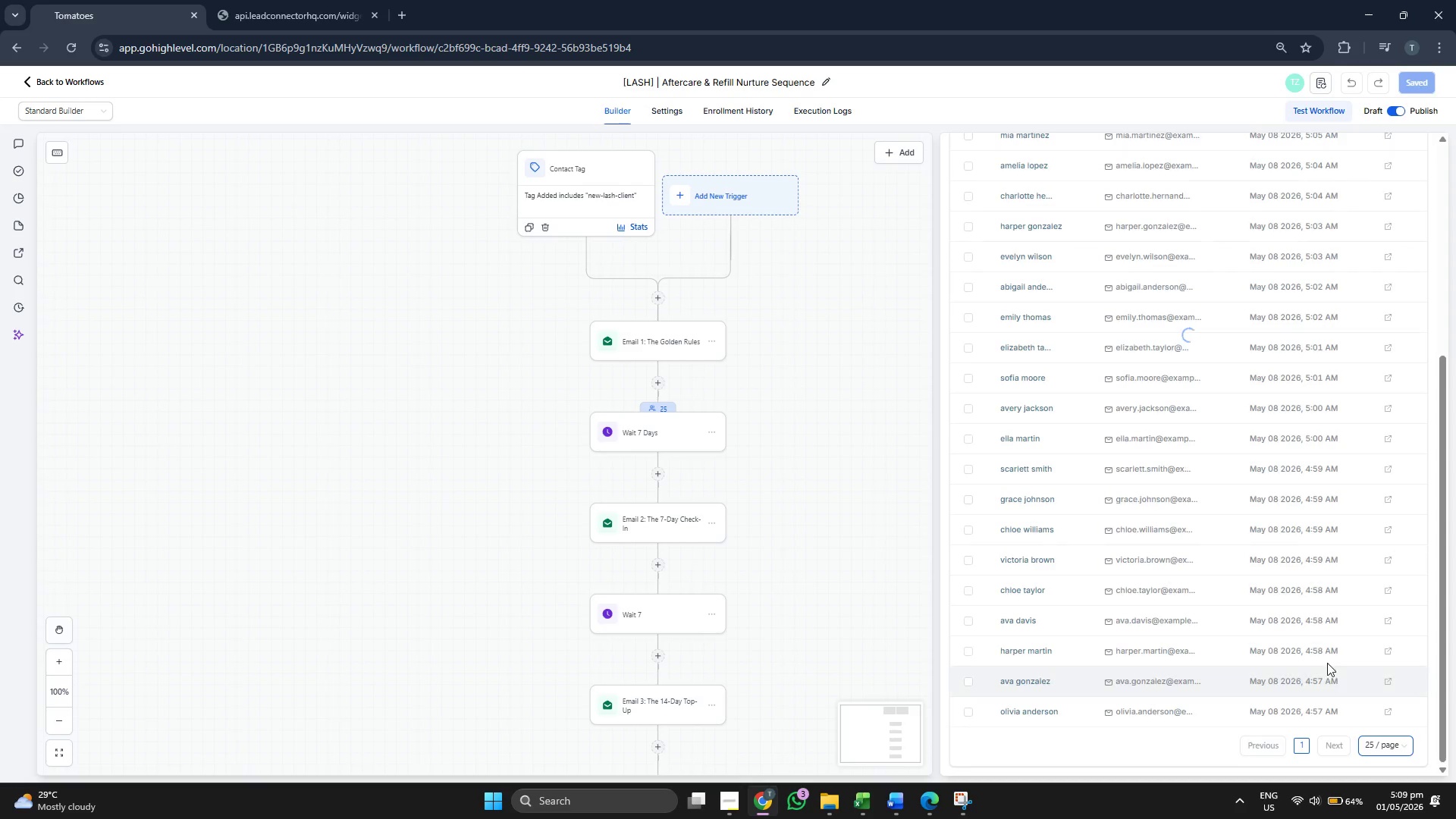 
scroll: coordinate [1294, 595], scroll_direction: up, amount: 5.0
 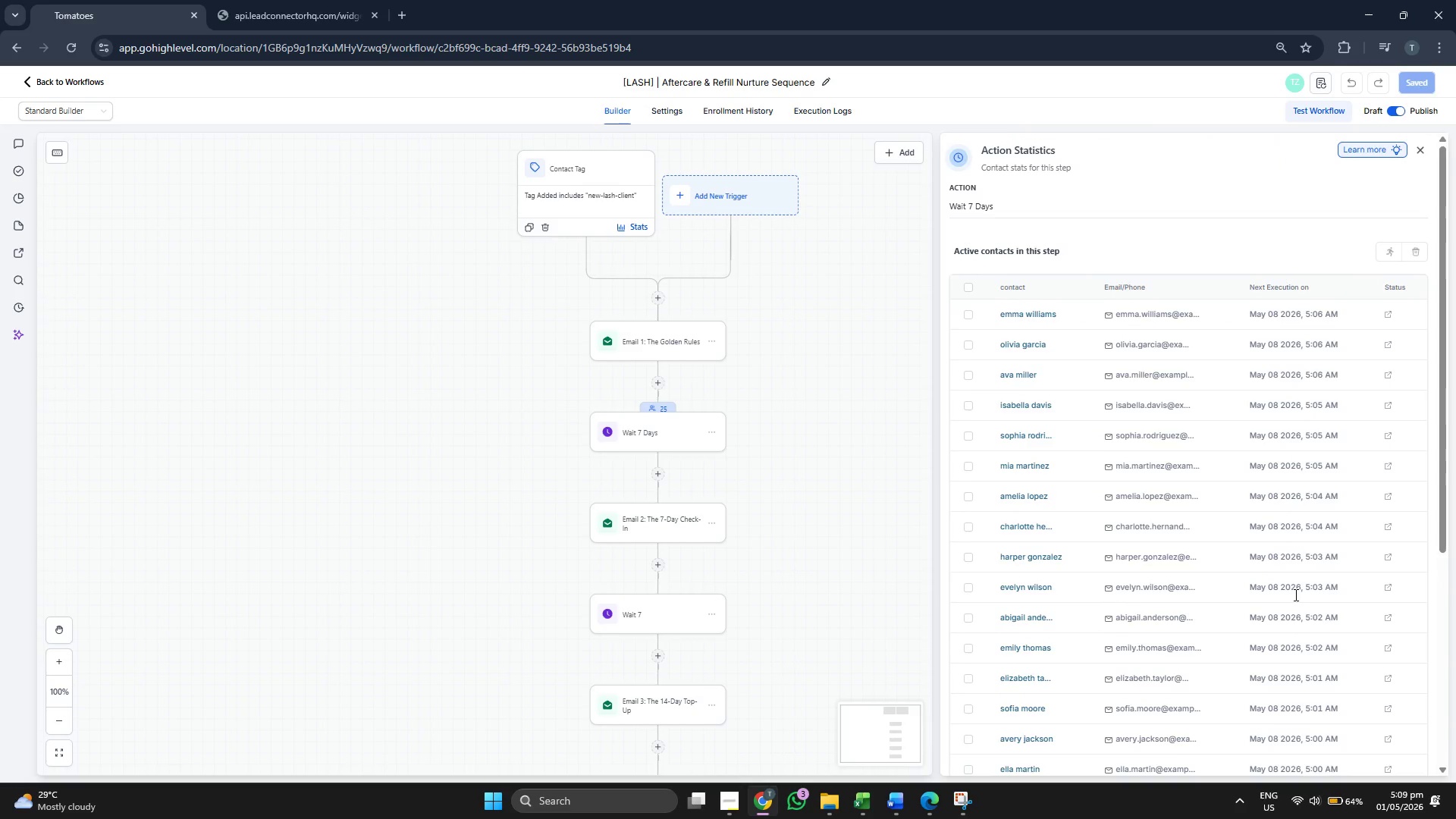 
scroll: coordinate [774, 494], scroll_direction: down, amount: 6.0
 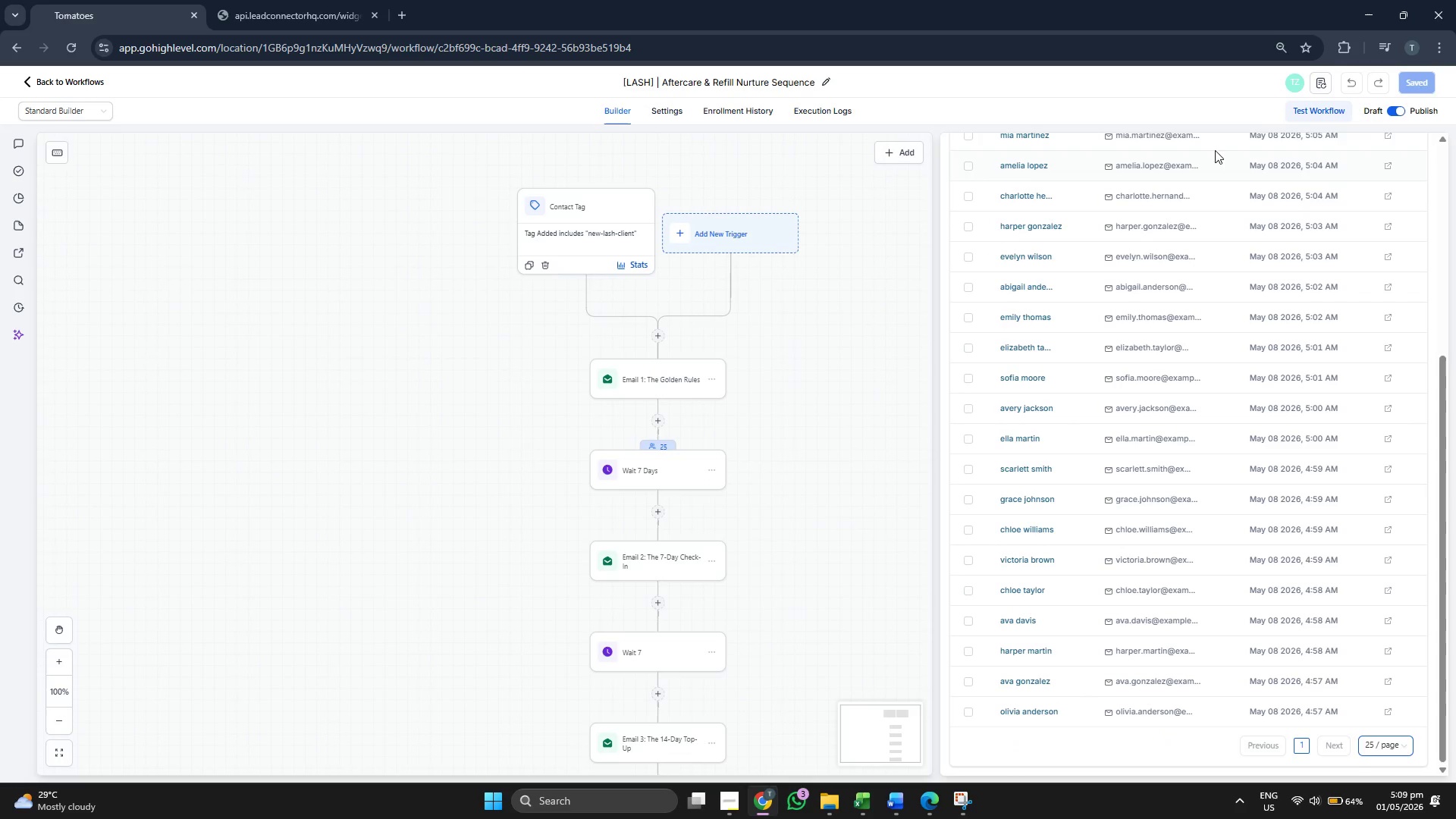 
scroll: coordinate [1188, 247], scroll_direction: up, amount: 5.0
 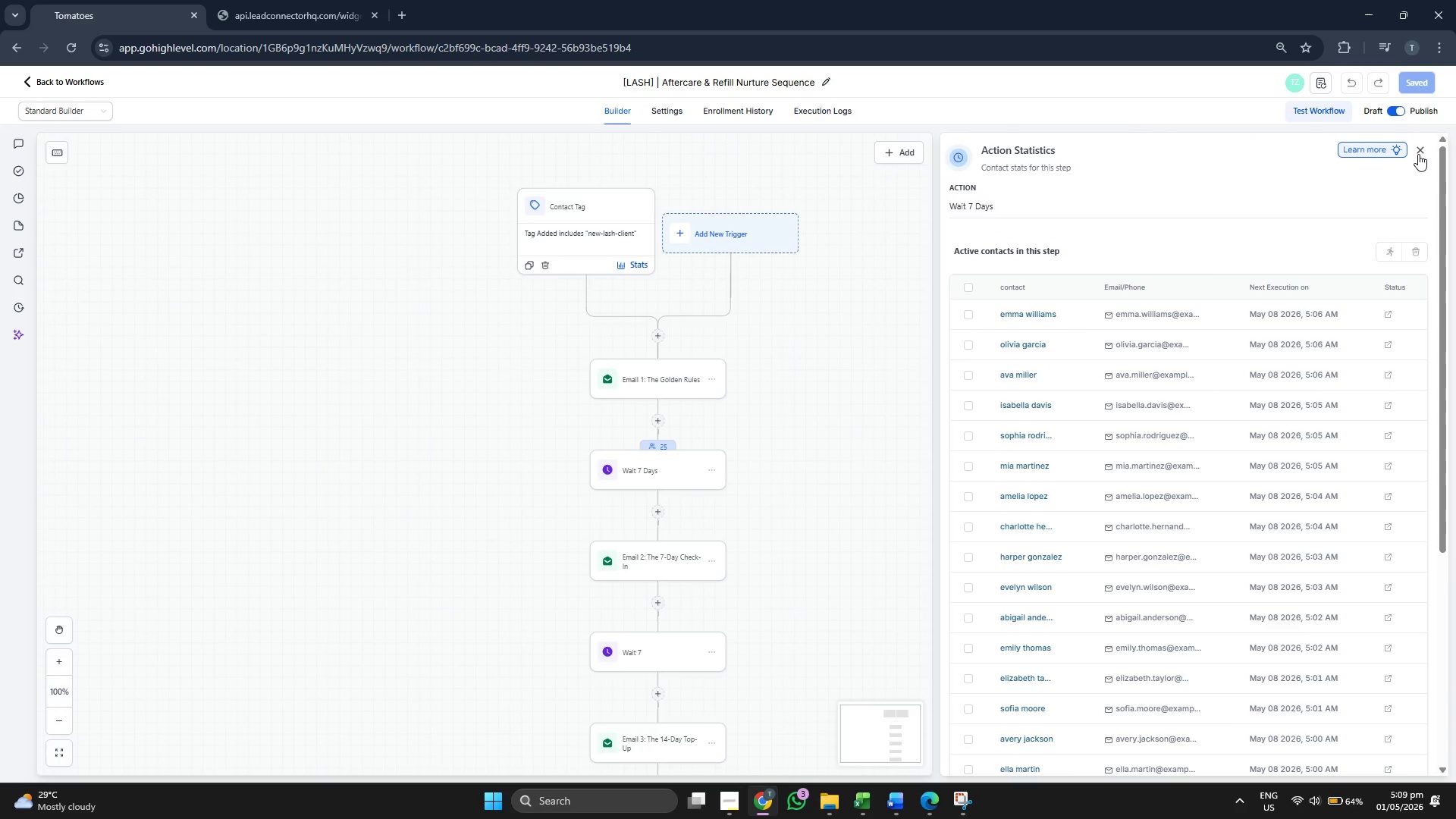 
left_click([1419, 151])
 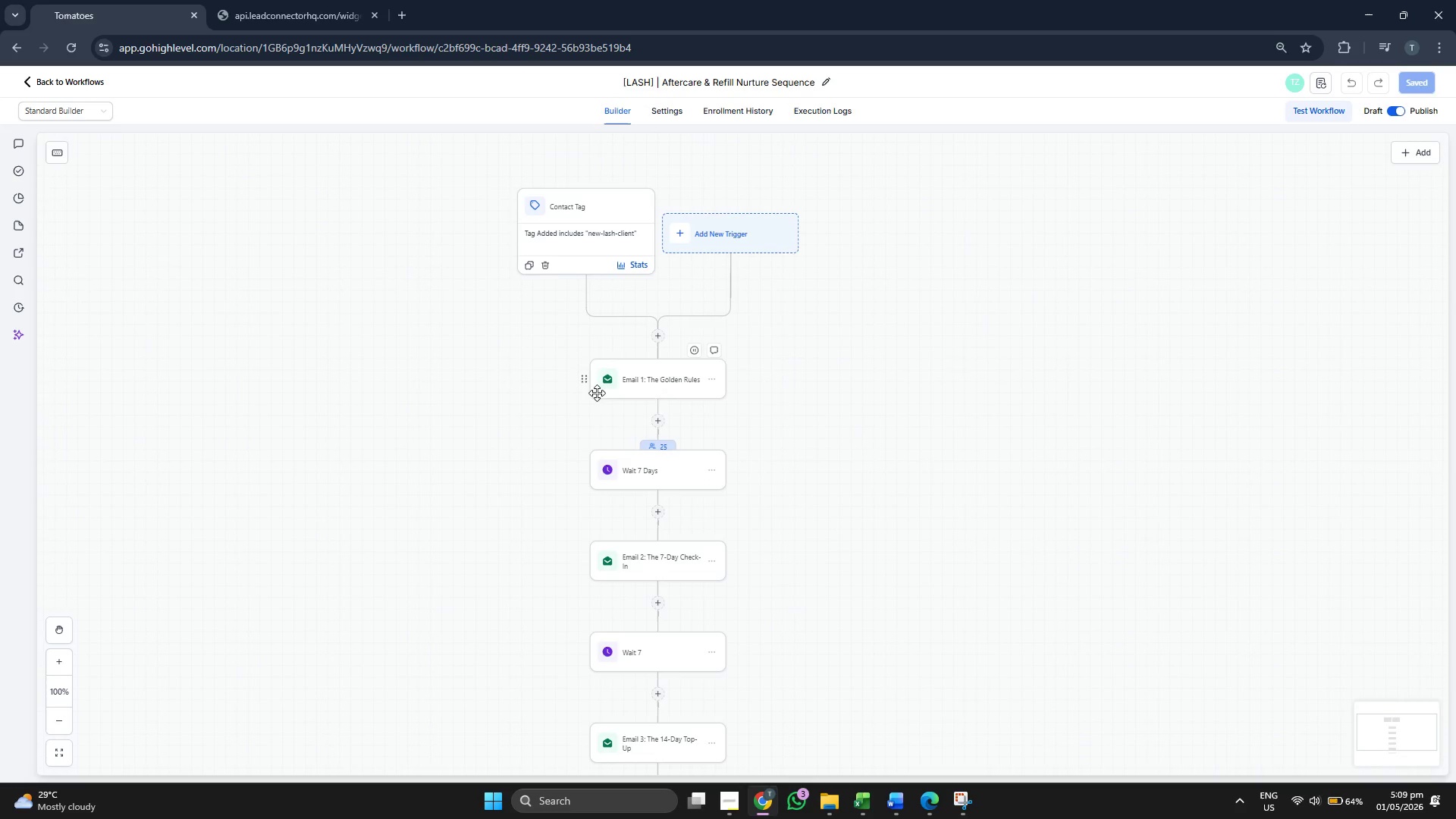 
left_click_drag(start_coordinate=[931, 455], to_coordinate=[940, 430])
 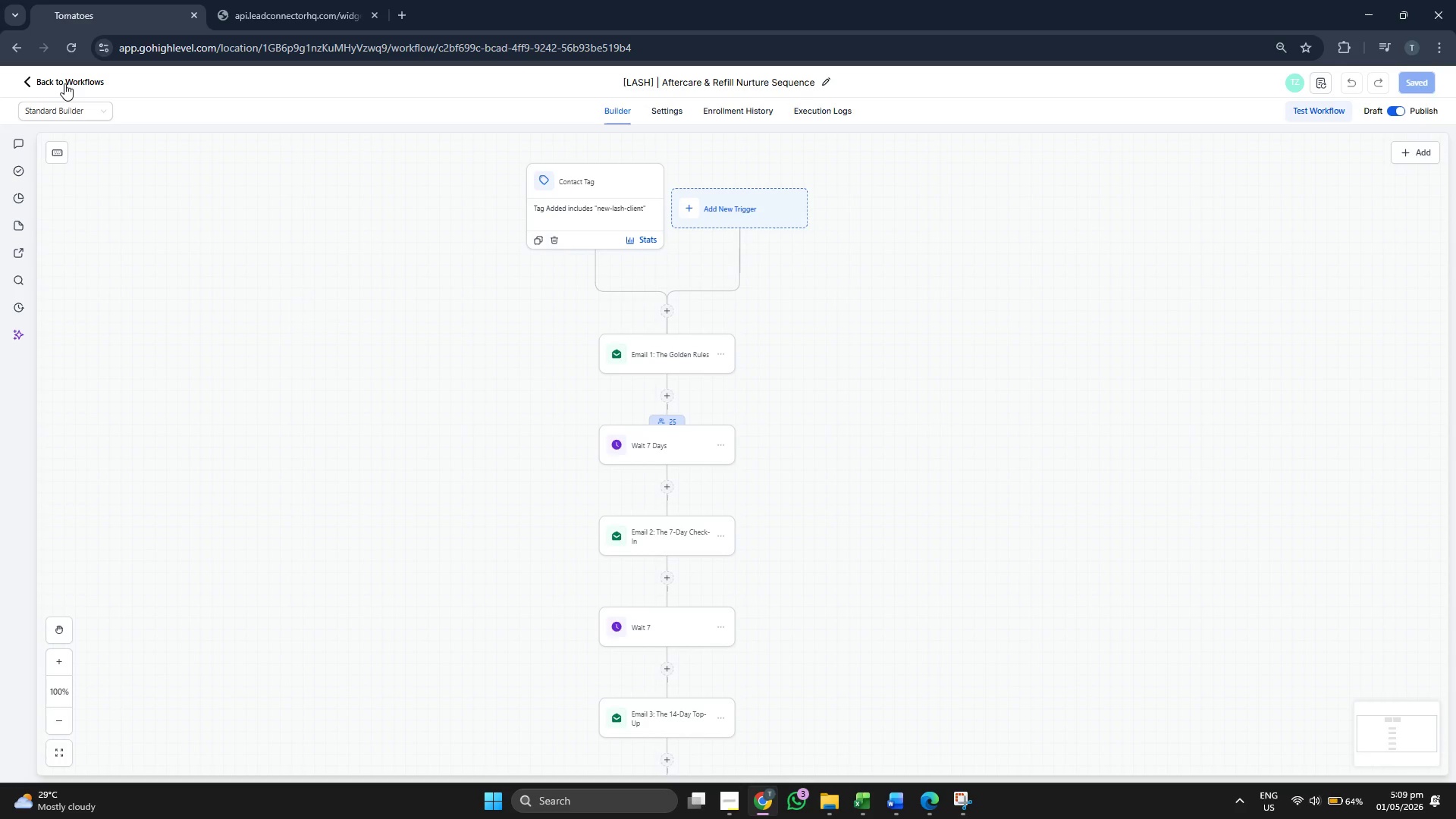 
left_click([64, 83])
 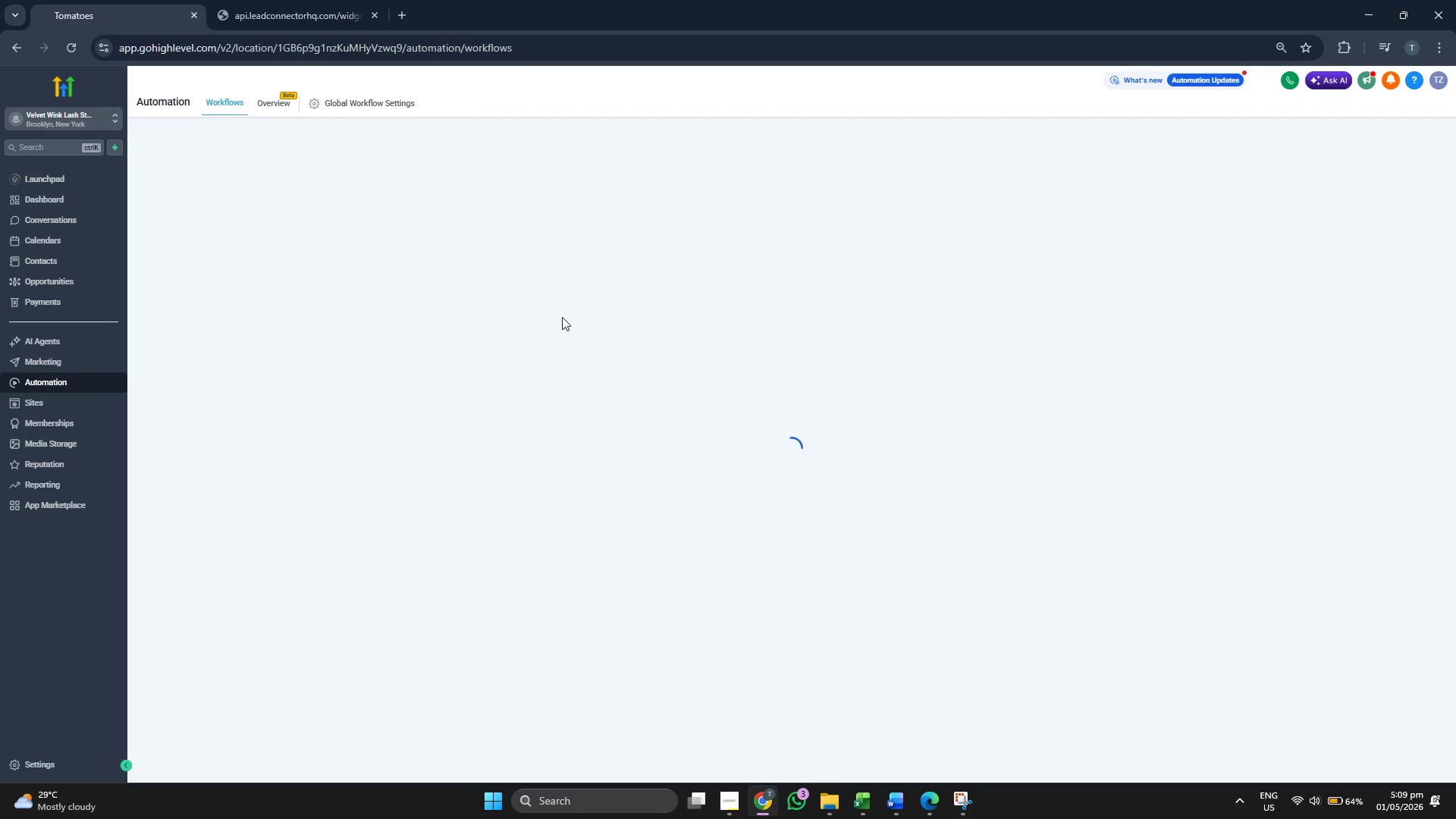 
wait(10.12)
 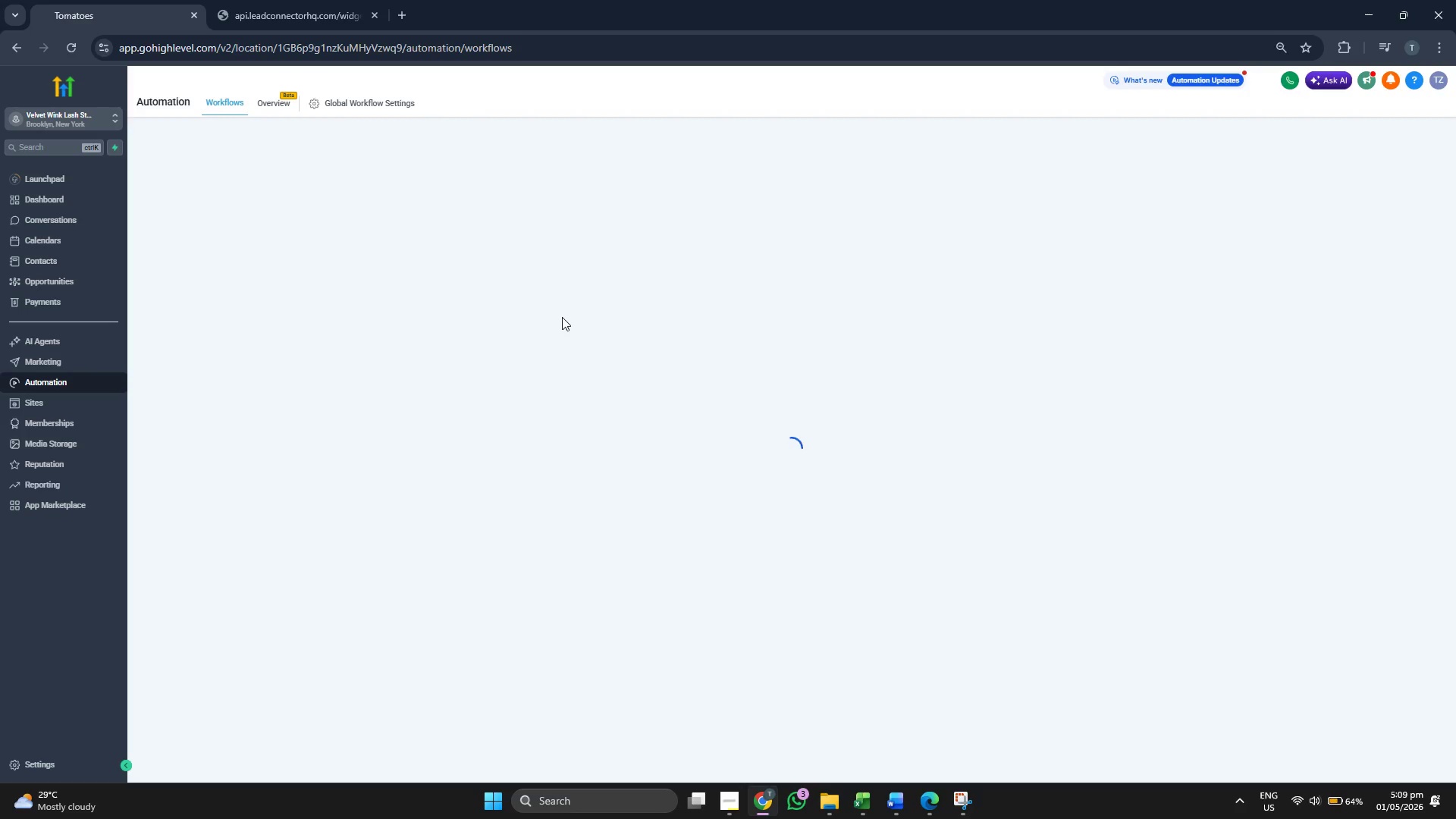 
left_click([75, 259])
 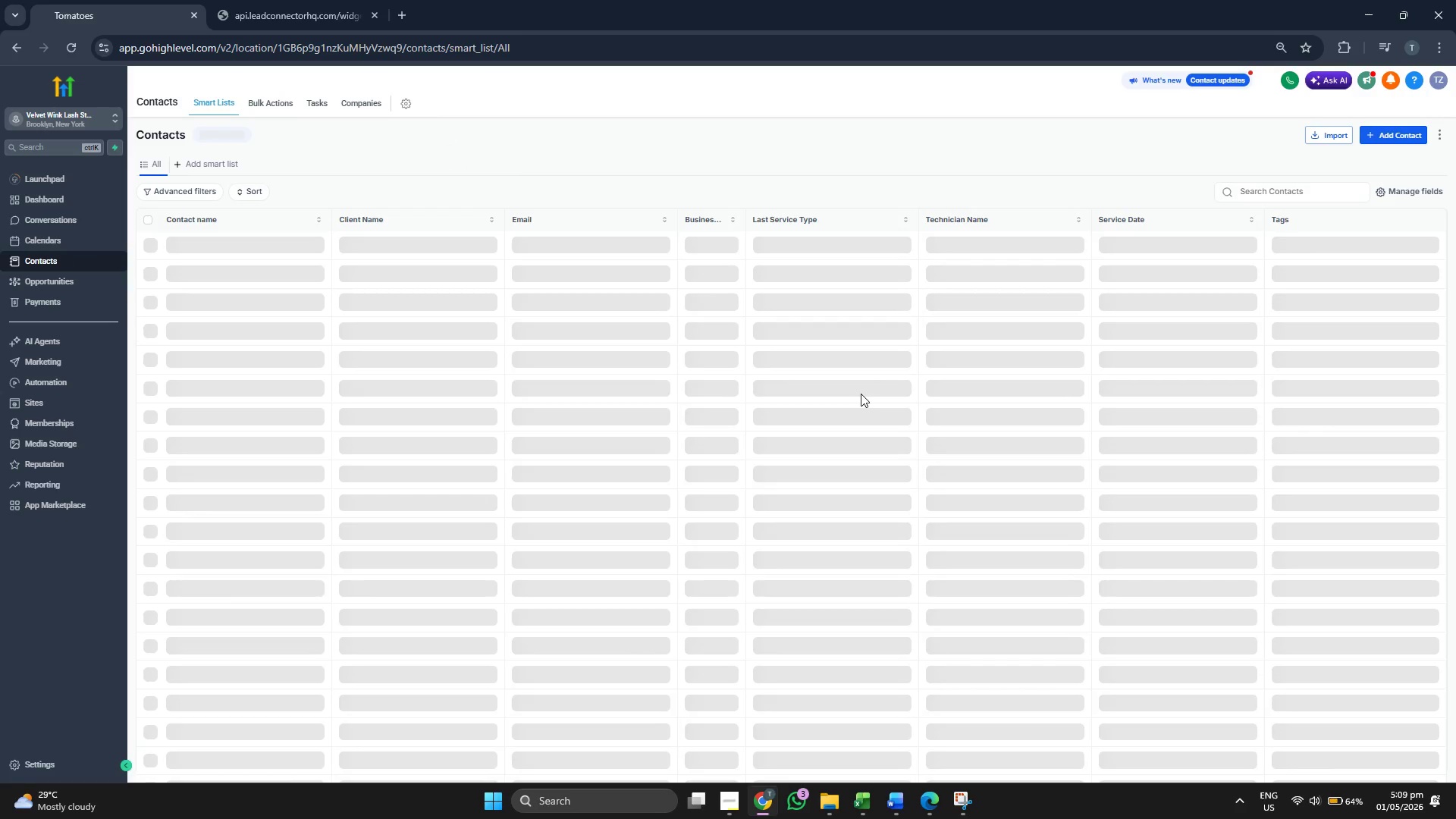 
scroll: coordinate [861, 392], scroll_direction: down, amount: 2.0
 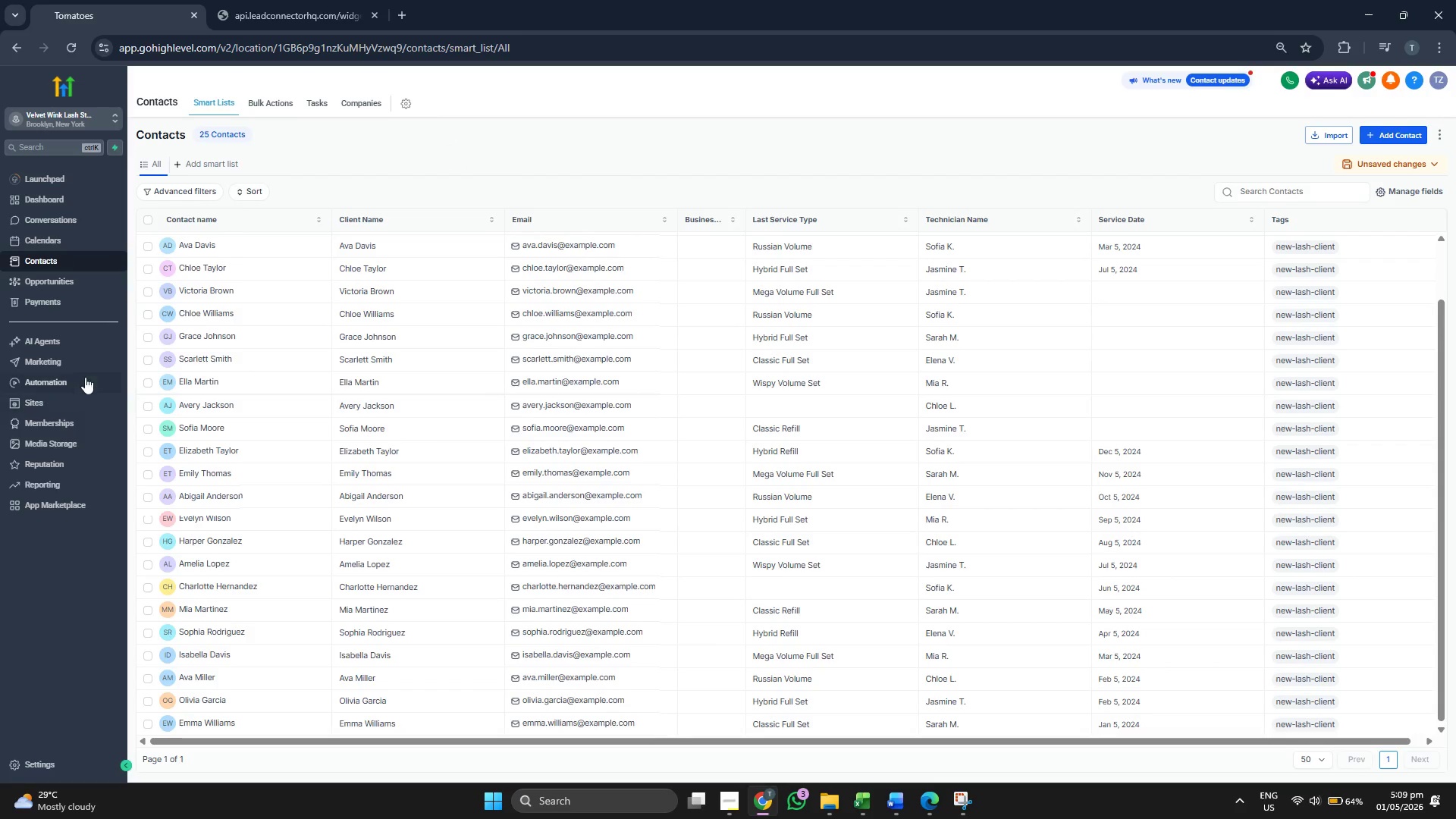 
left_click([78, 365])